 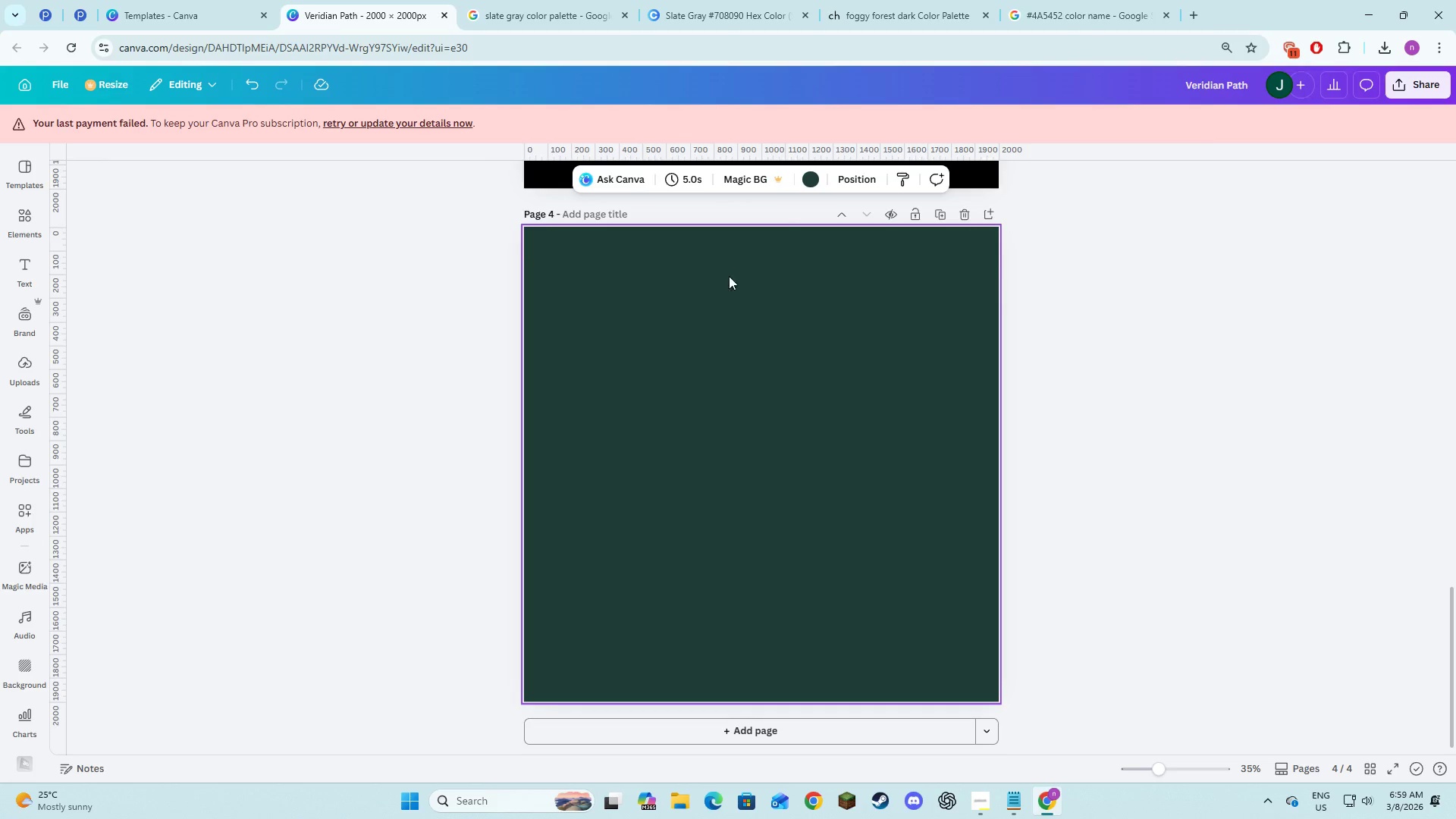 
left_click([816, 177])
 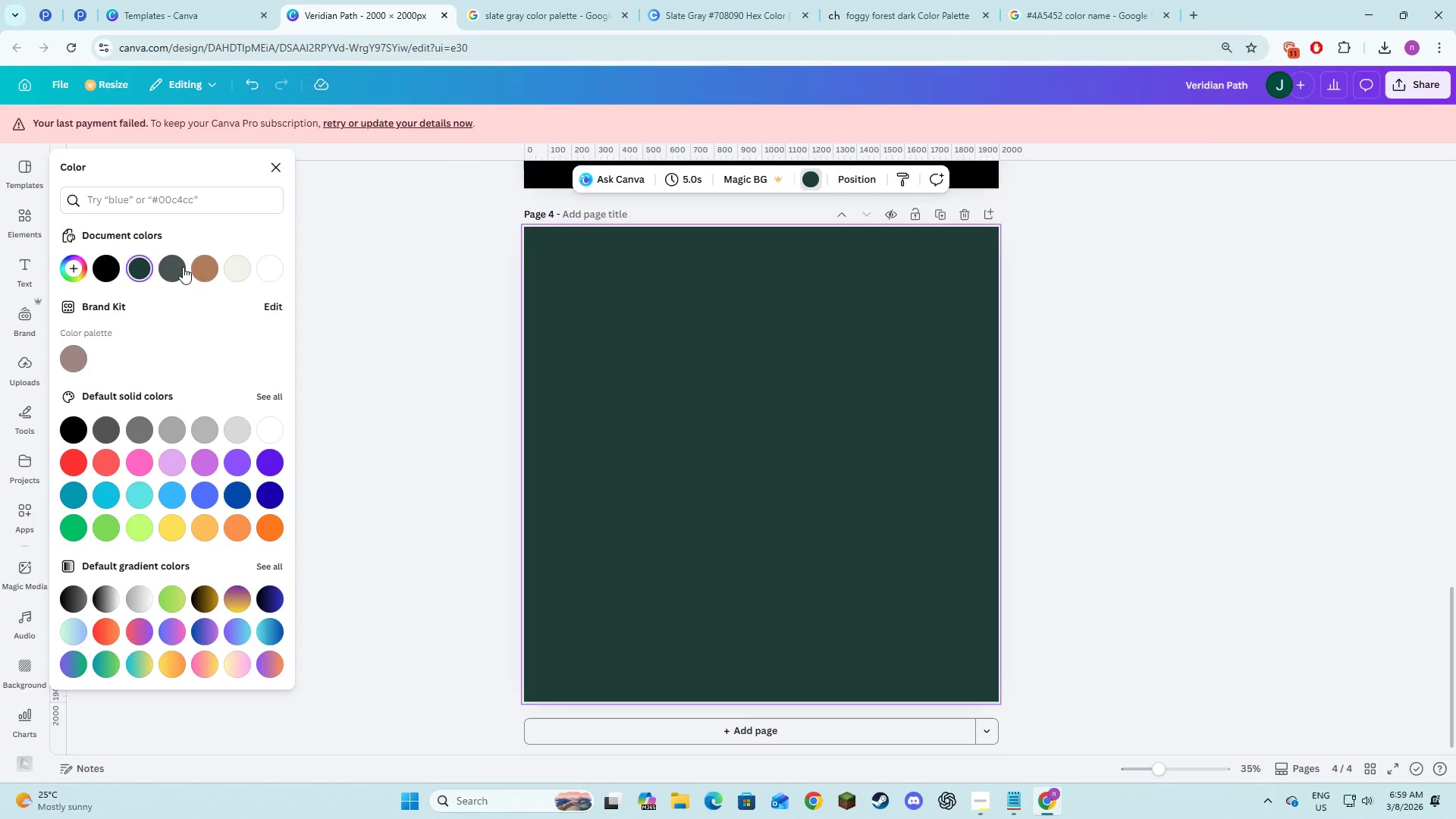 
left_click([179, 267])
 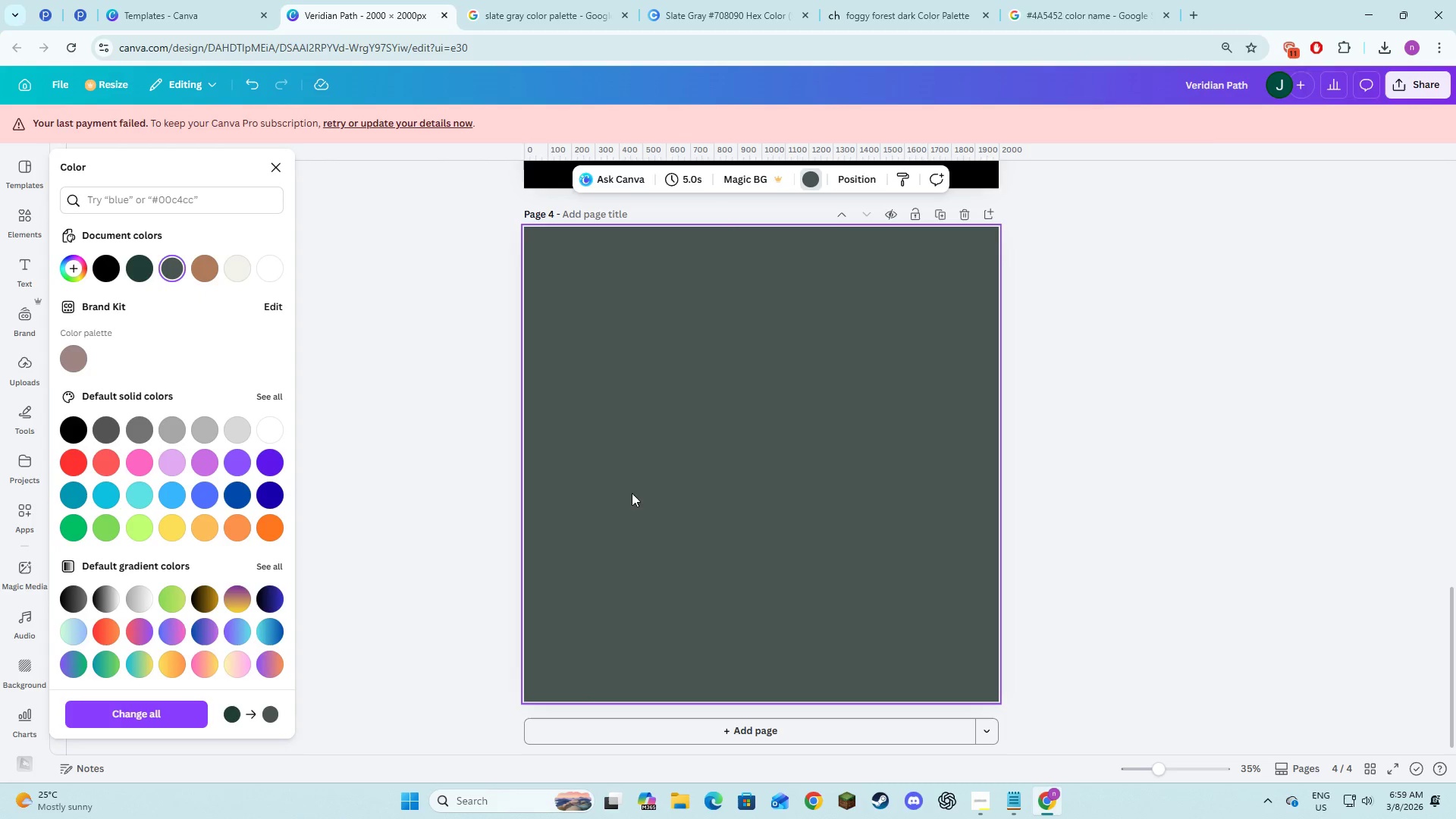 
left_click([746, 494])
 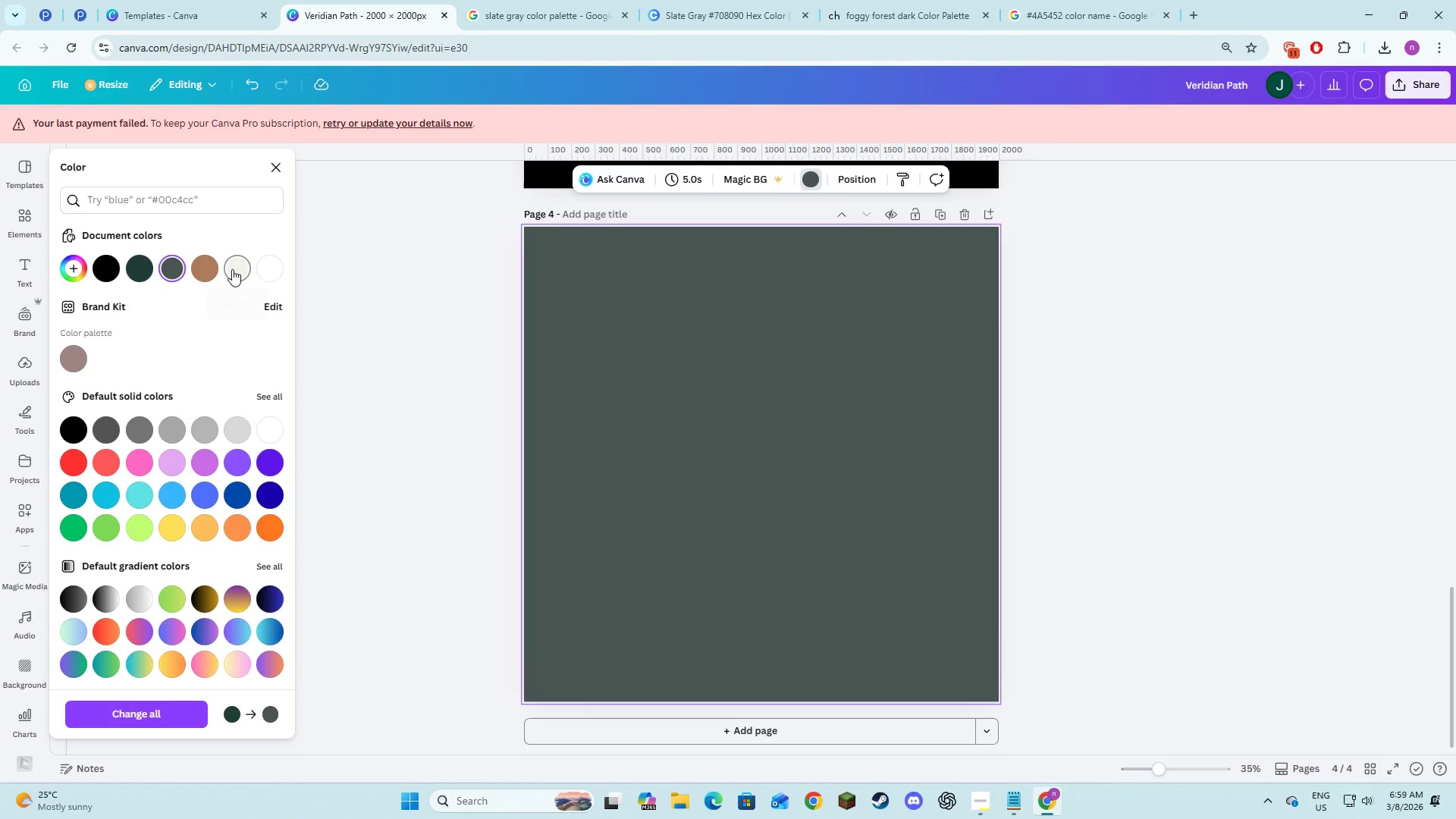 
double_click([1072, 341])
 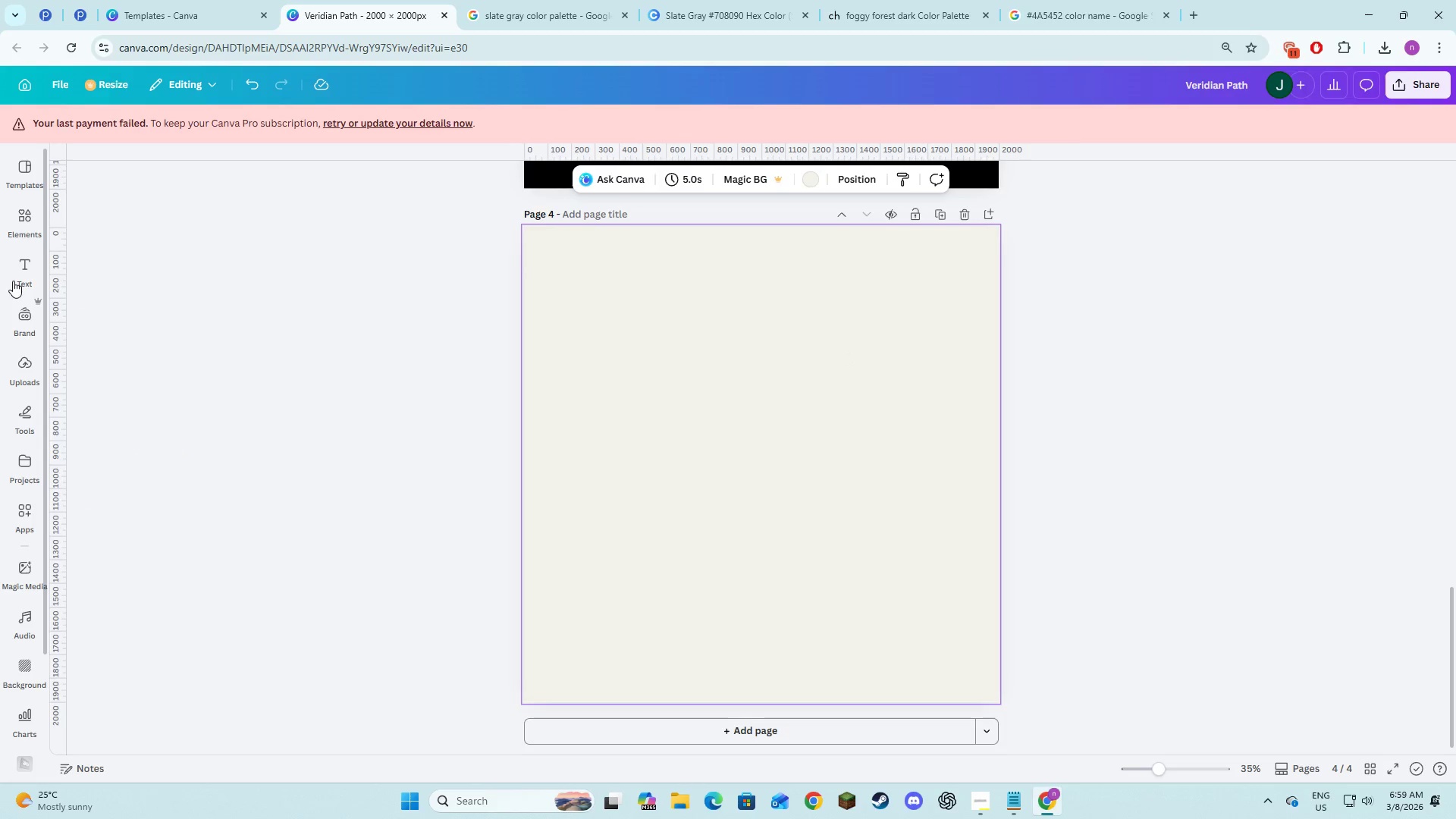 
left_click([21, 265])
 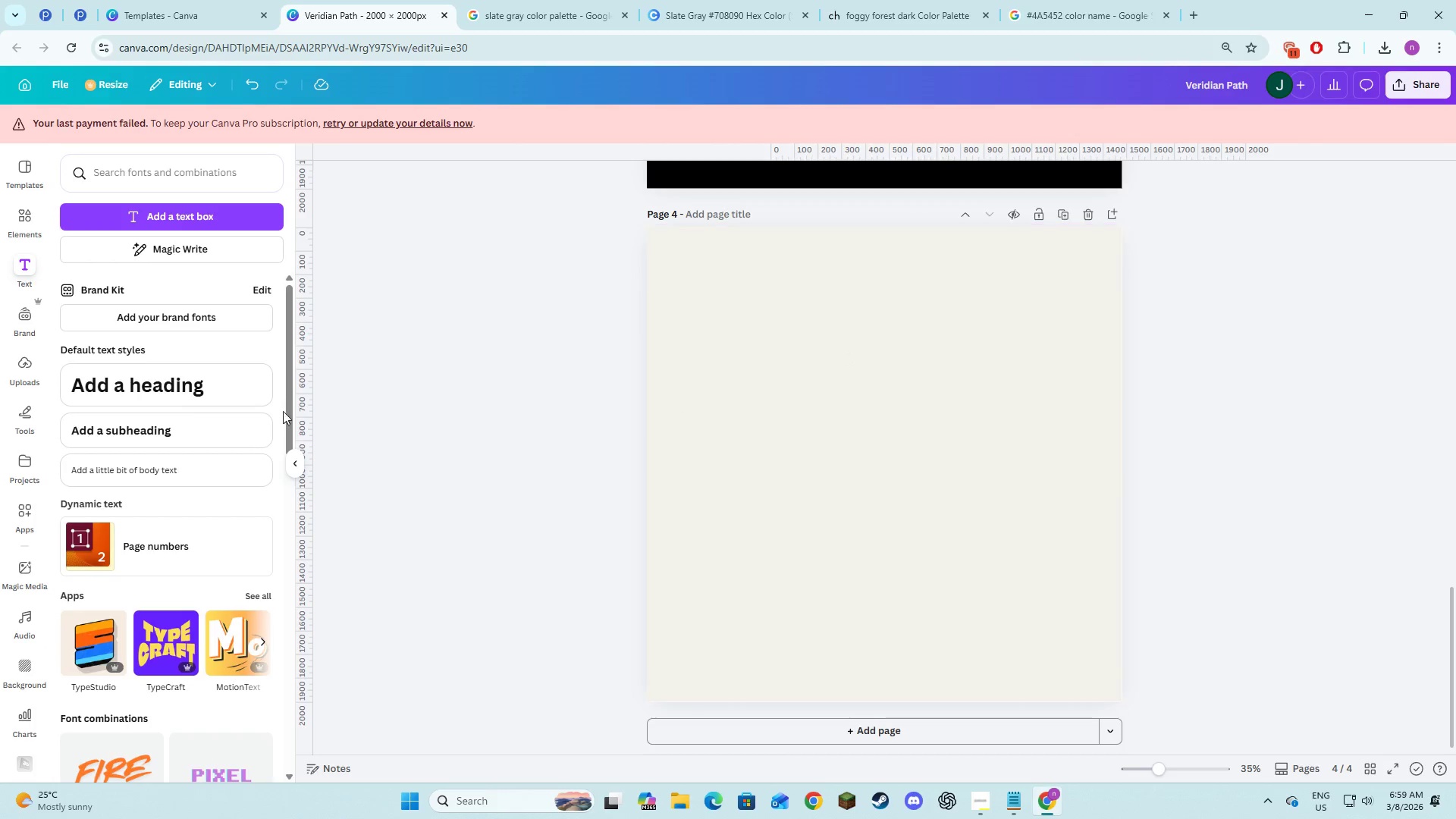 
left_click([33, 225])
 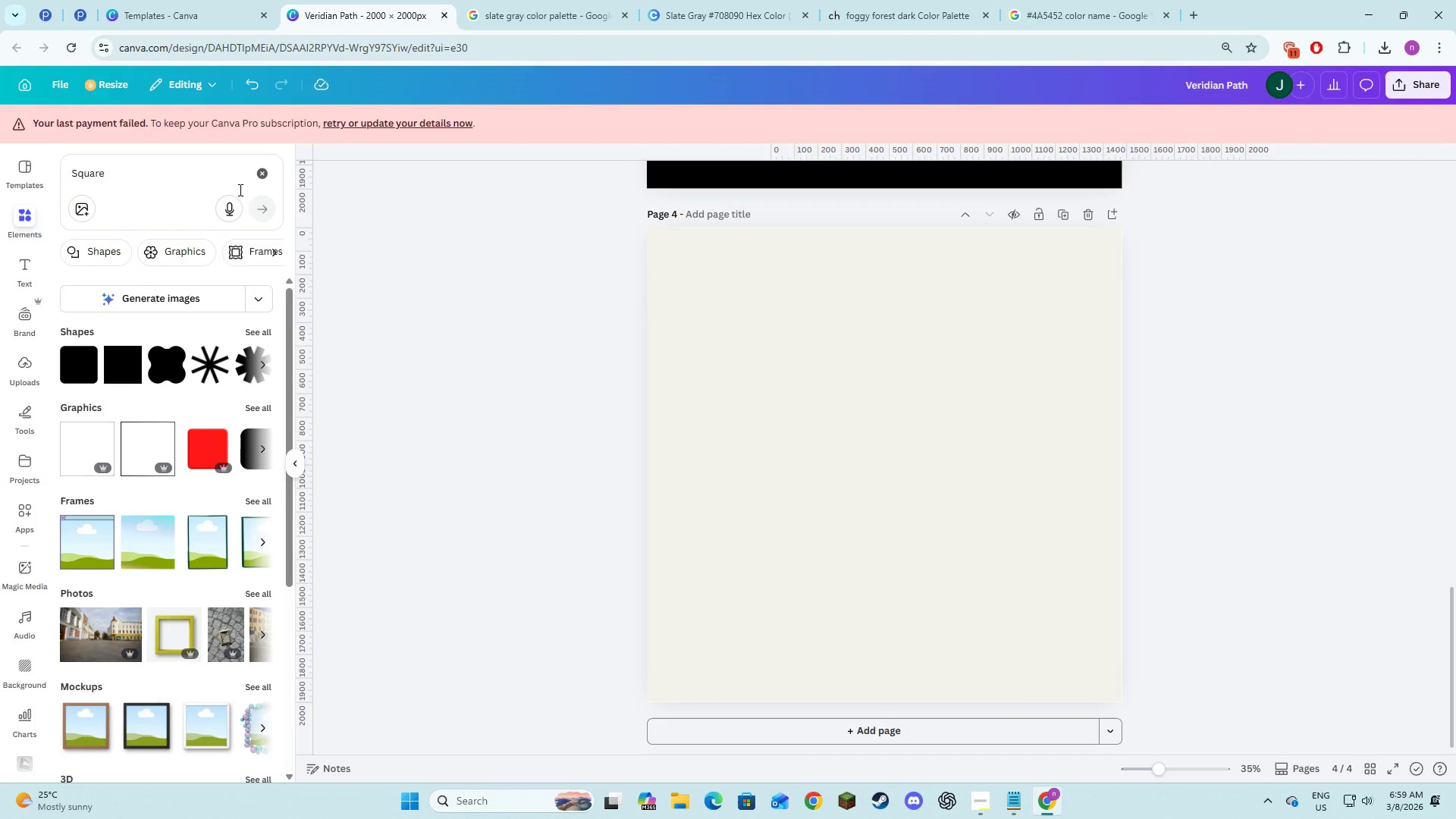 
left_click([261, 177])
 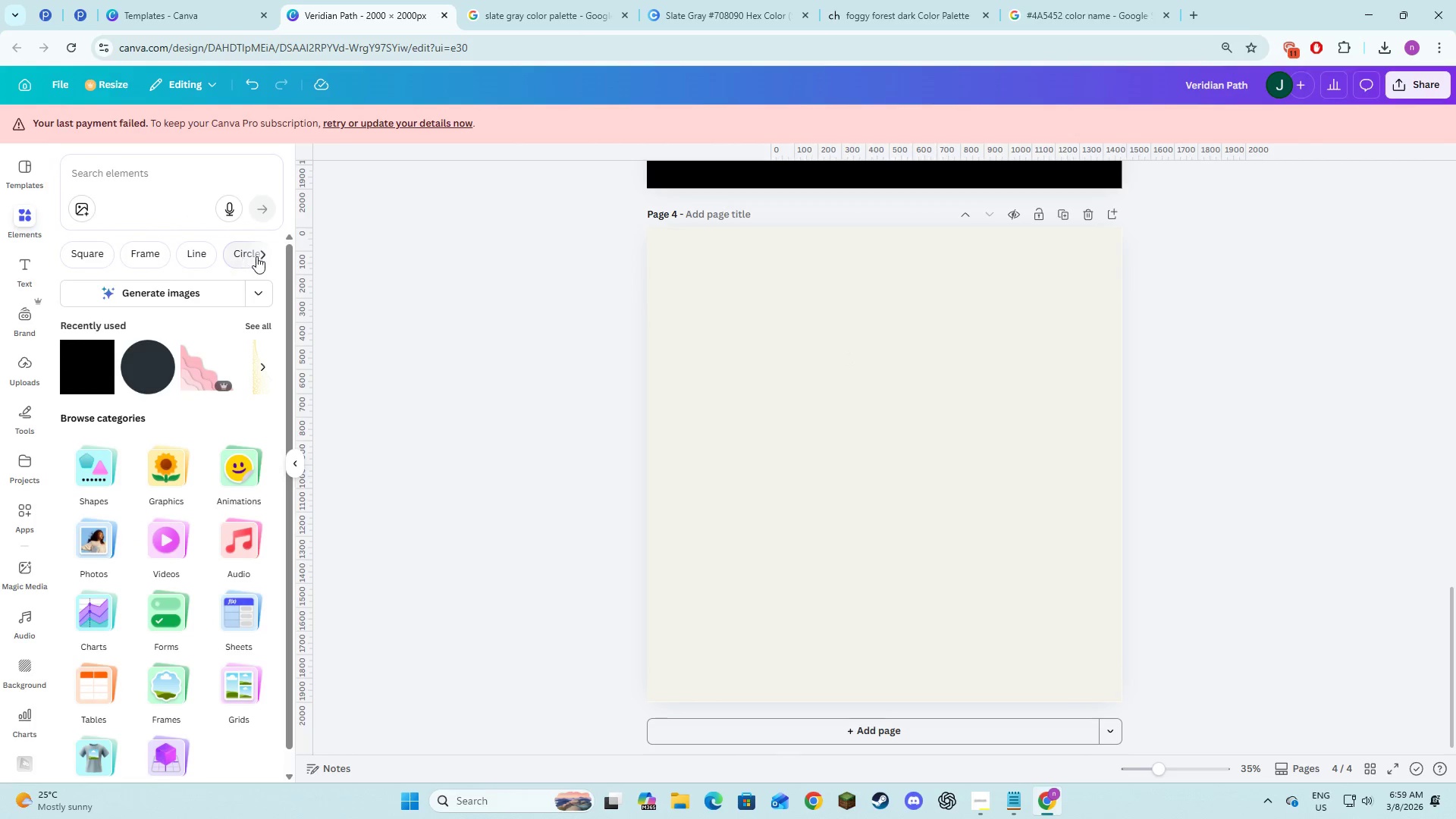 
left_click([271, 261])
 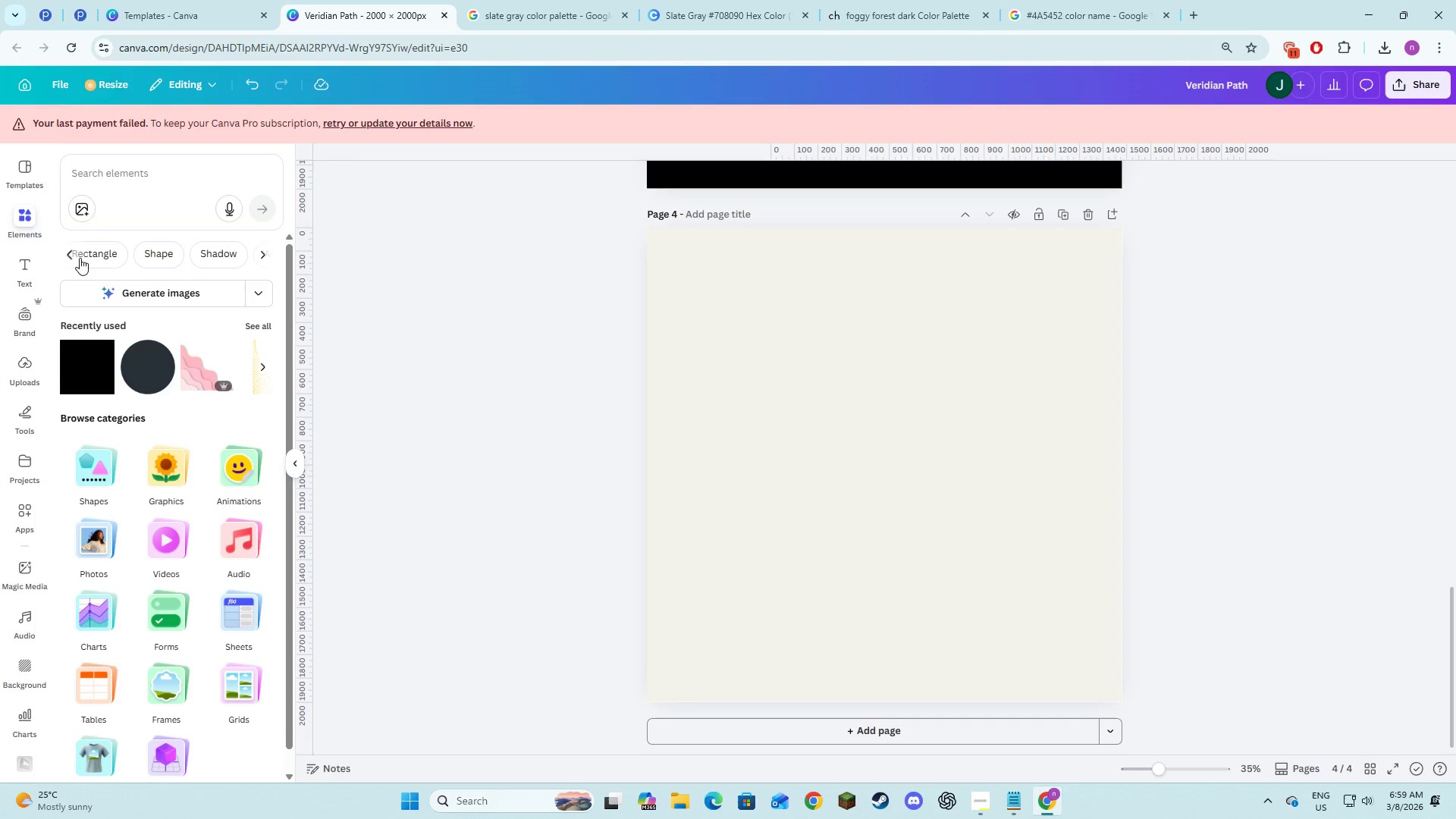 
left_click([174, 258])
 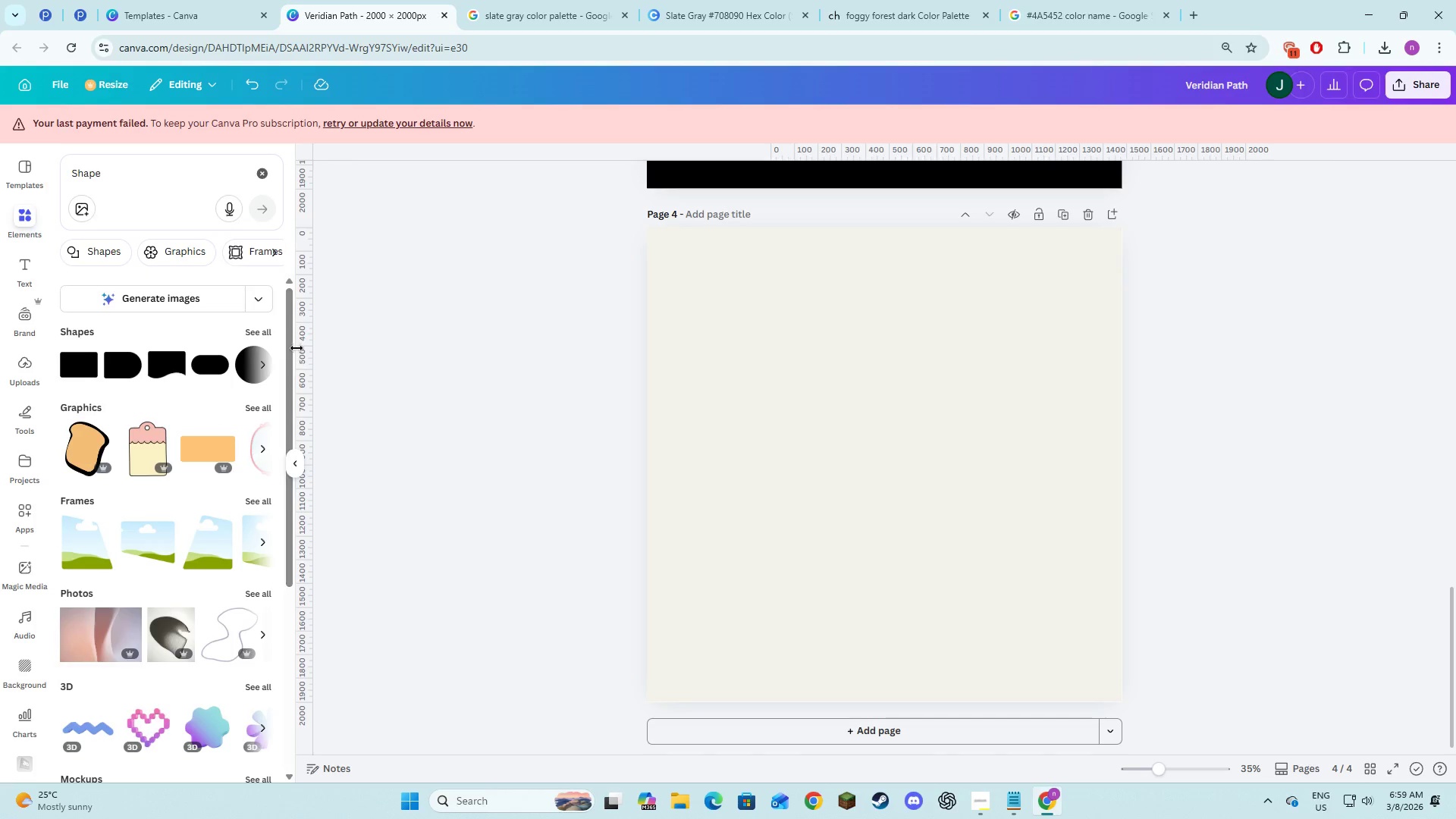 
left_click([266, 334])
 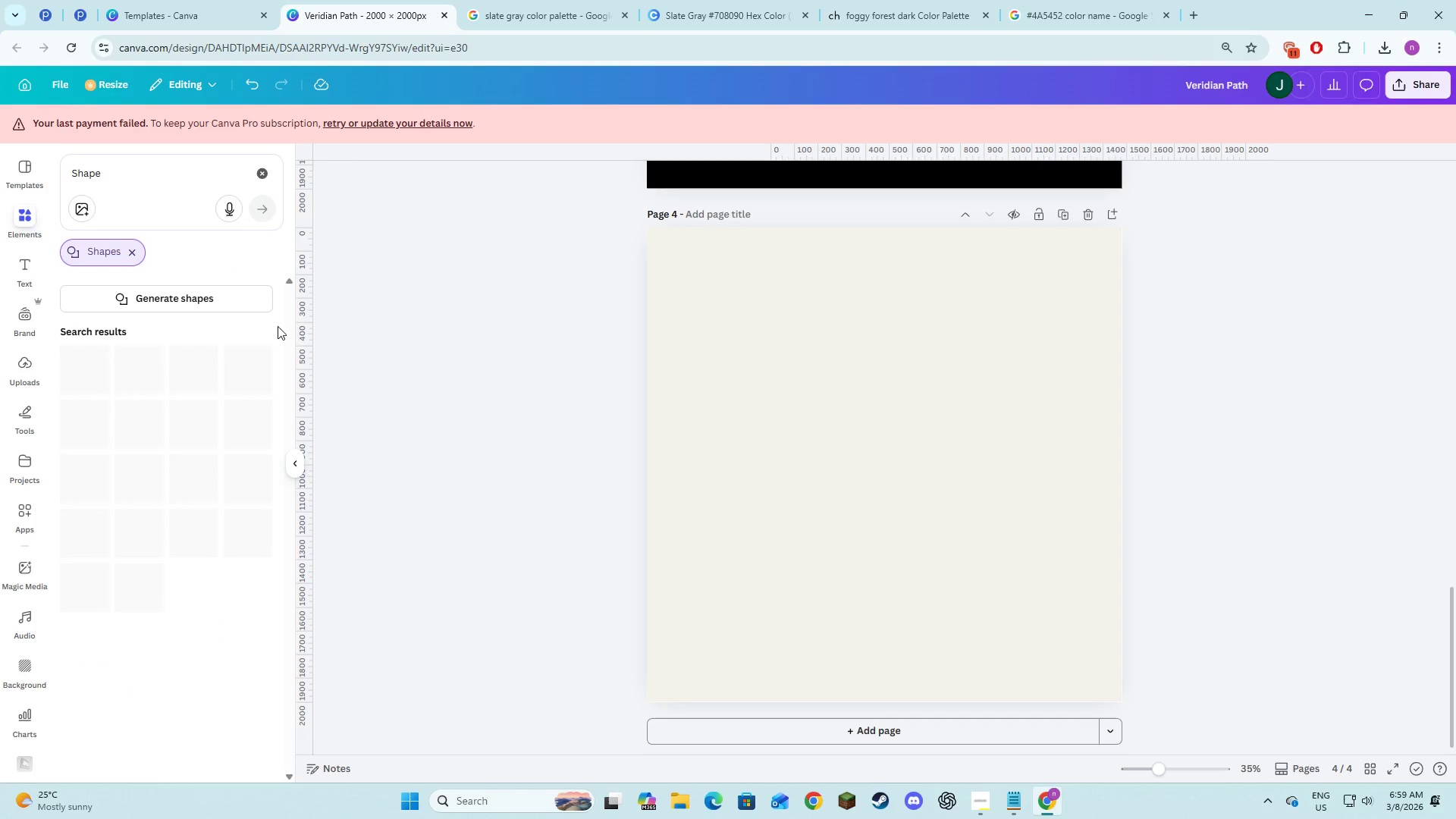 
mouse_move([246, 372])
 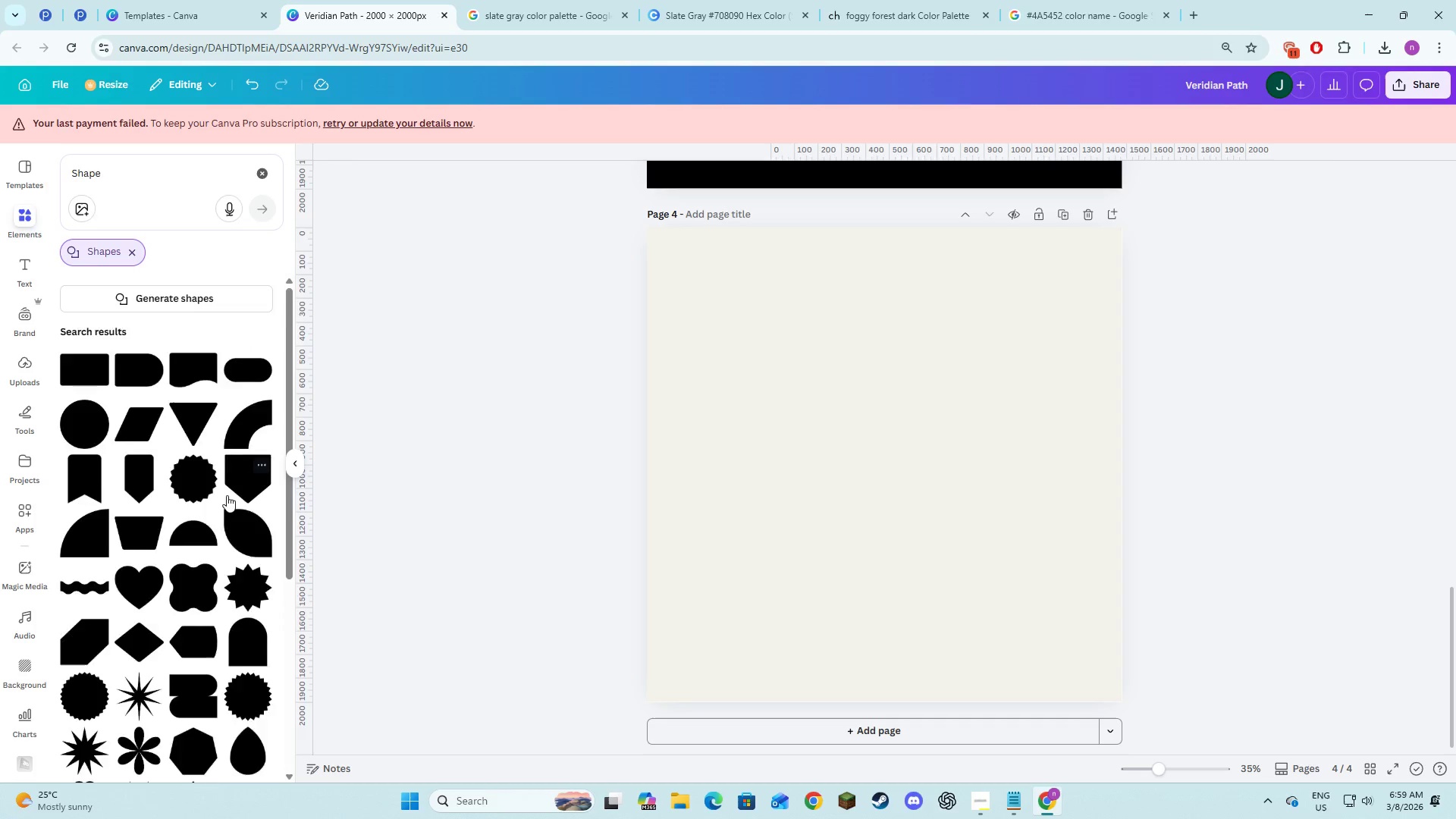 
scroll: coordinate [227, 495], scroll_direction: down, amount: 2.0
 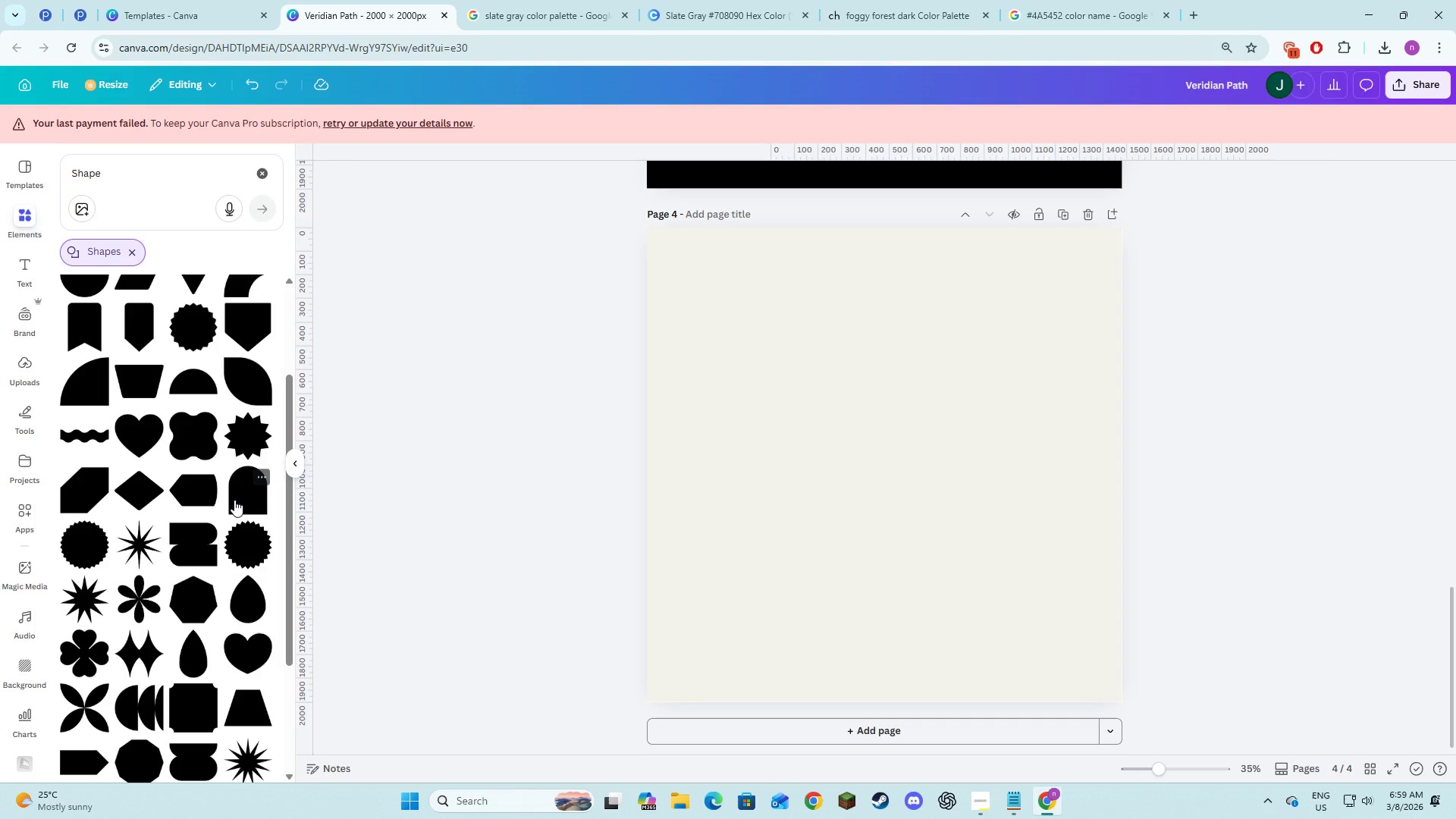 
left_click([234, 500])
 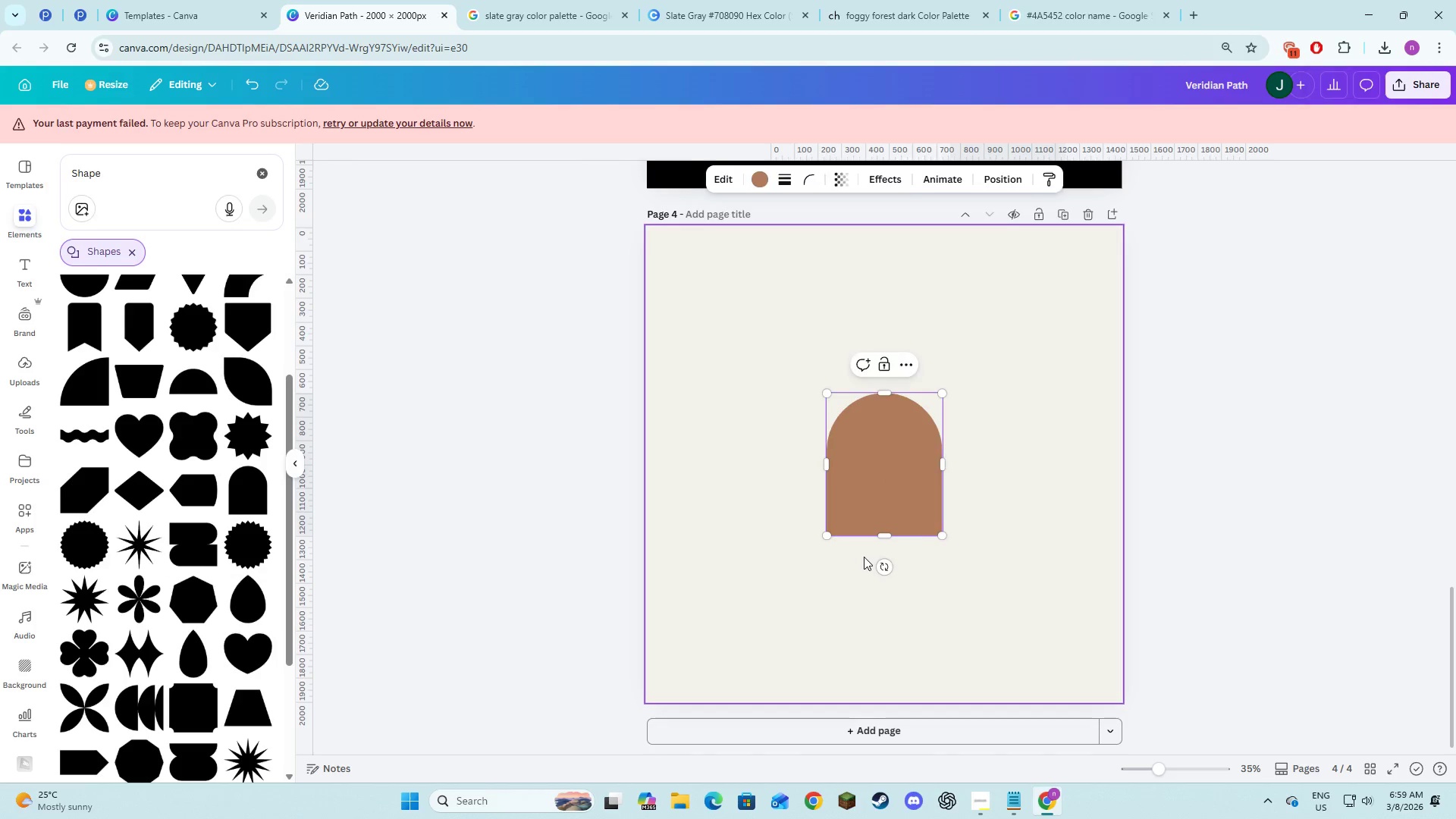 
double_click([876, 482])
 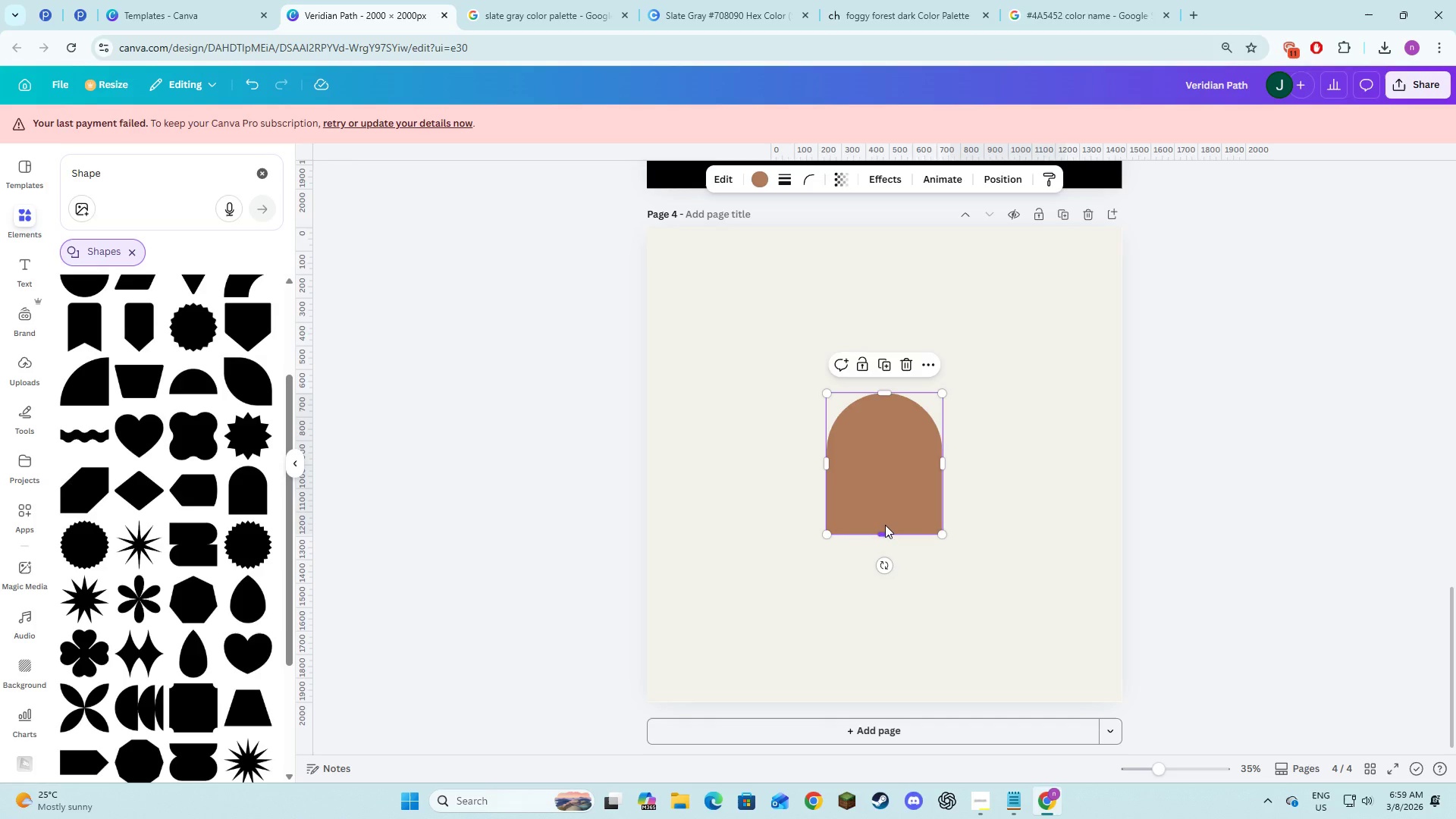 
left_click_drag(start_coordinate=[894, 495], to_coordinate=[739, 426])
 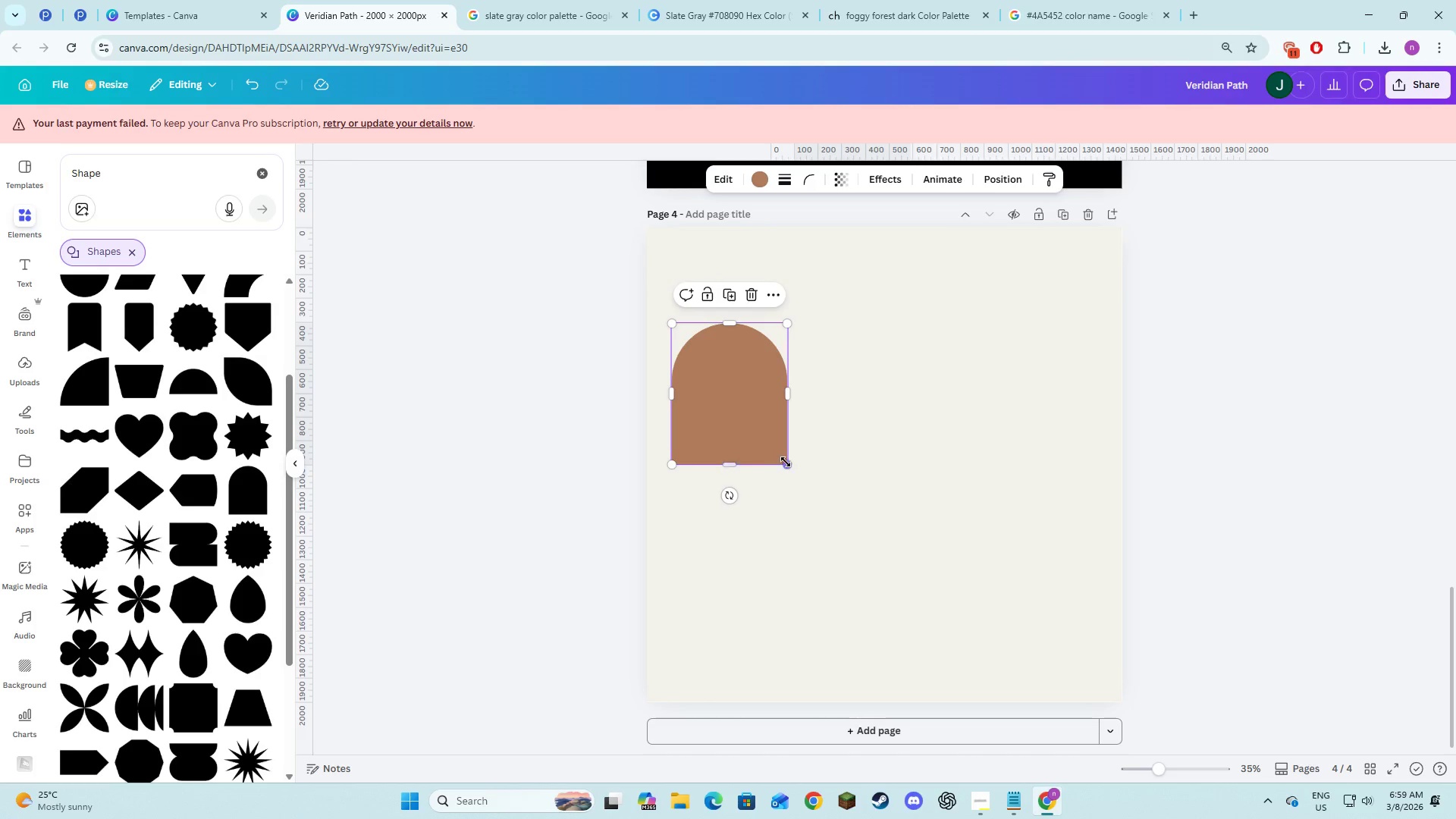 
left_click_drag(start_coordinate=[786, 462], to_coordinate=[711, 396])
 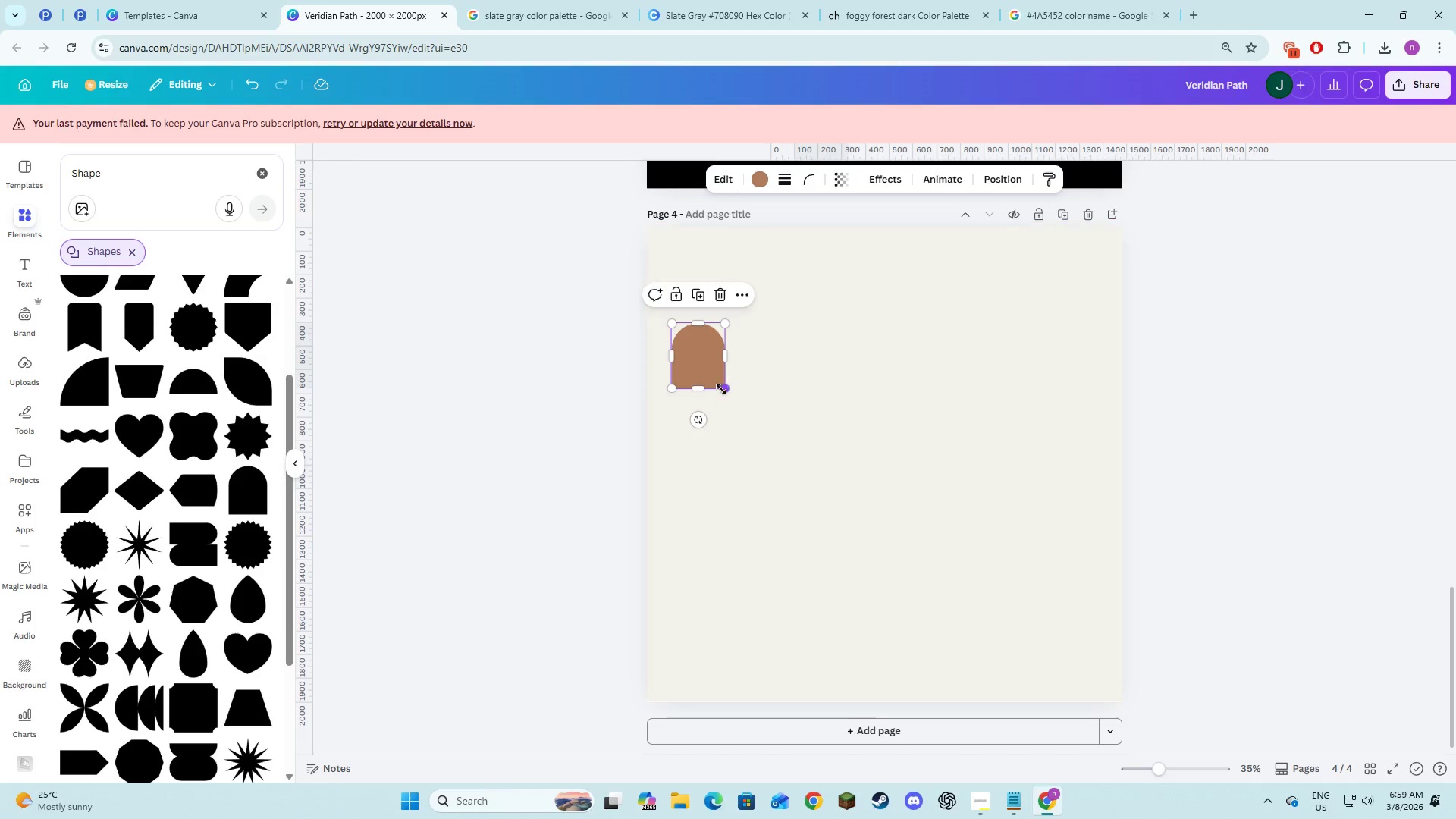 
left_click_drag(start_coordinate=[722, 388], to_coordinate=[732, 405])
 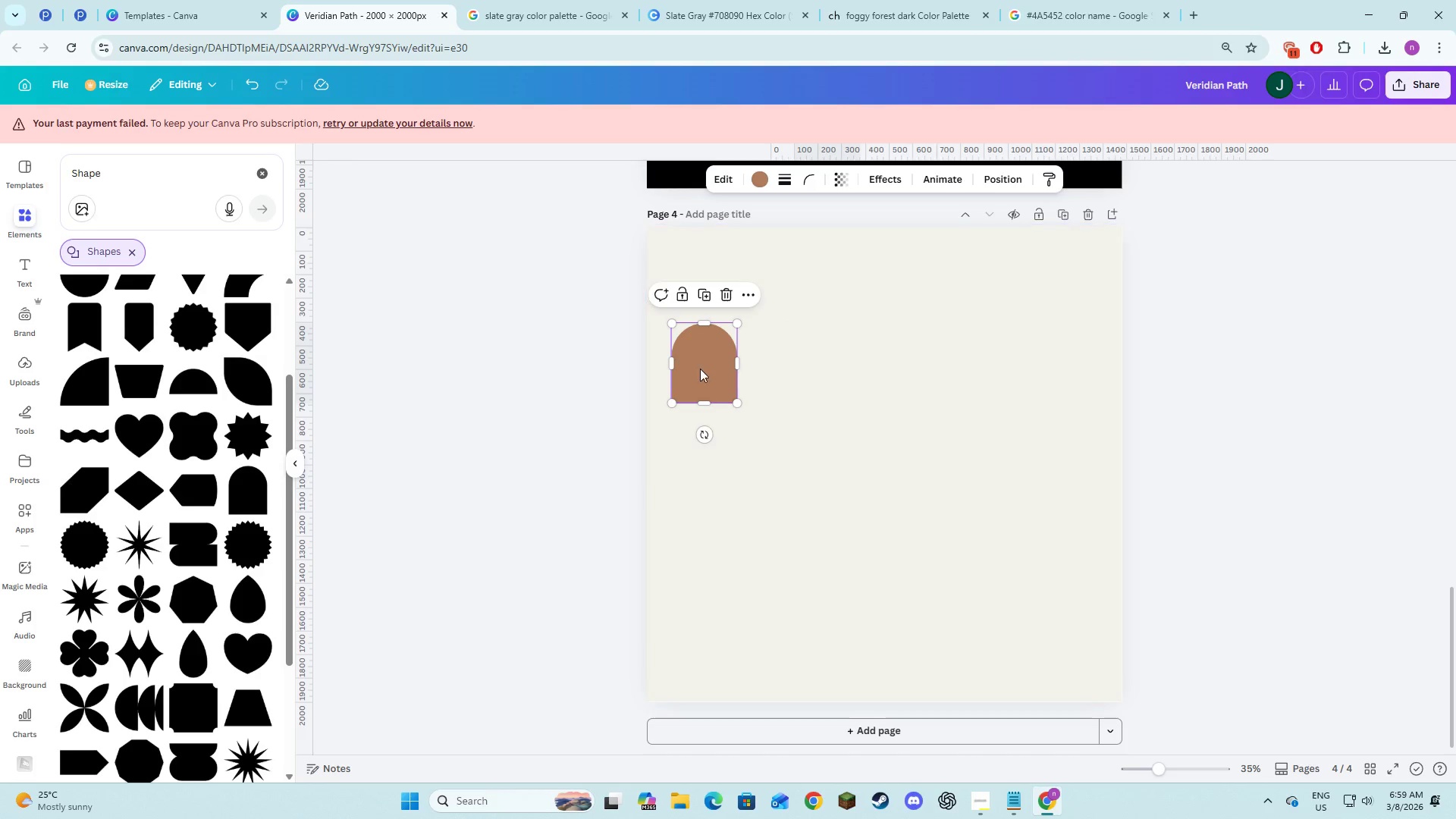 
left_click_drag(start_coordinate=[700, 363], to_coordinate=[704, 381])
 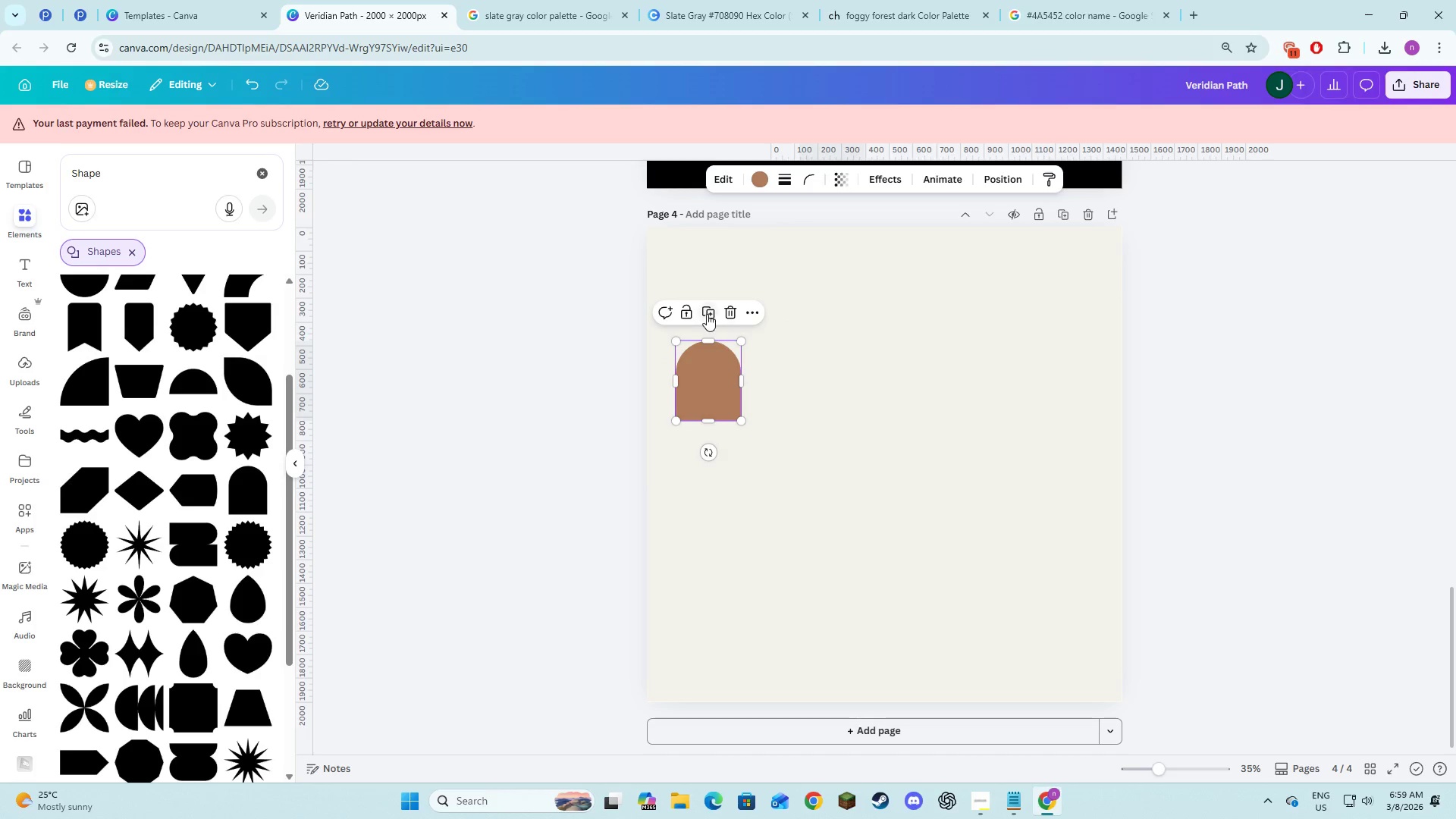 
left_click([707, 314])
 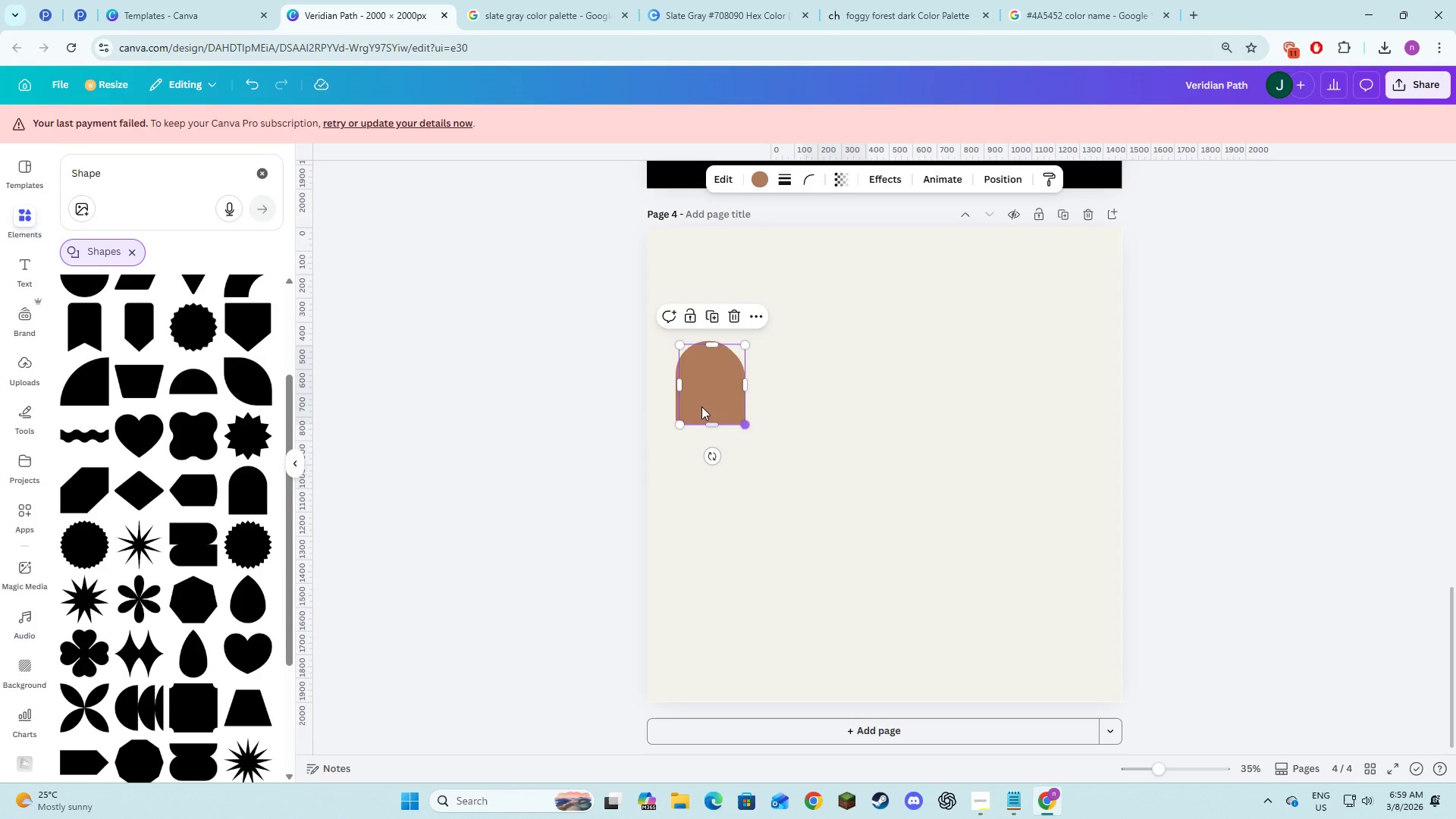 
left_click_drag(start_coordinate=[693, 395], to_coordinate=[799, 393])
 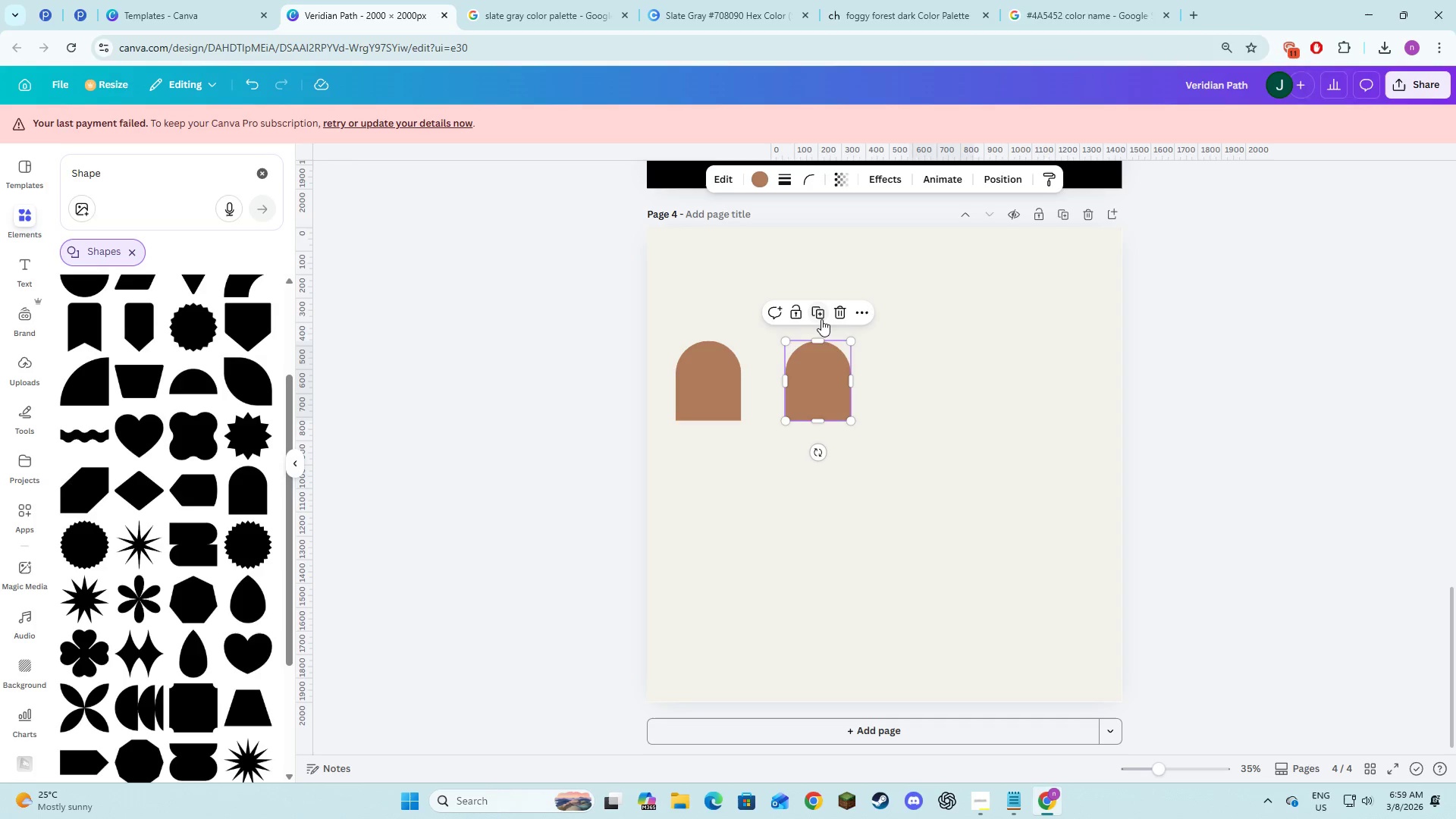 
left_click([821, 318])
 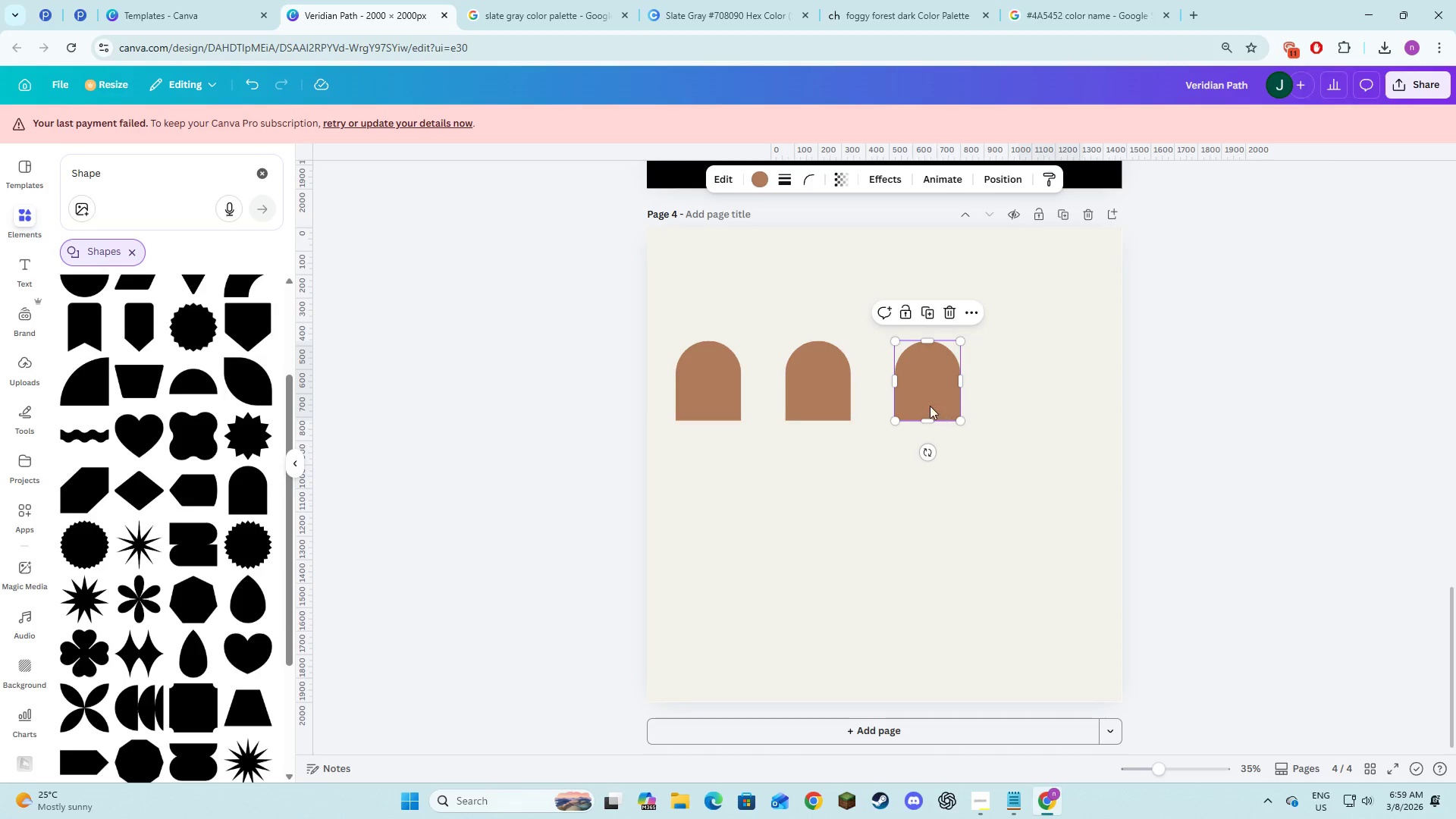 
hold_key(key=ShiftLeft, duration=1.5)
left_click([802, 393])
 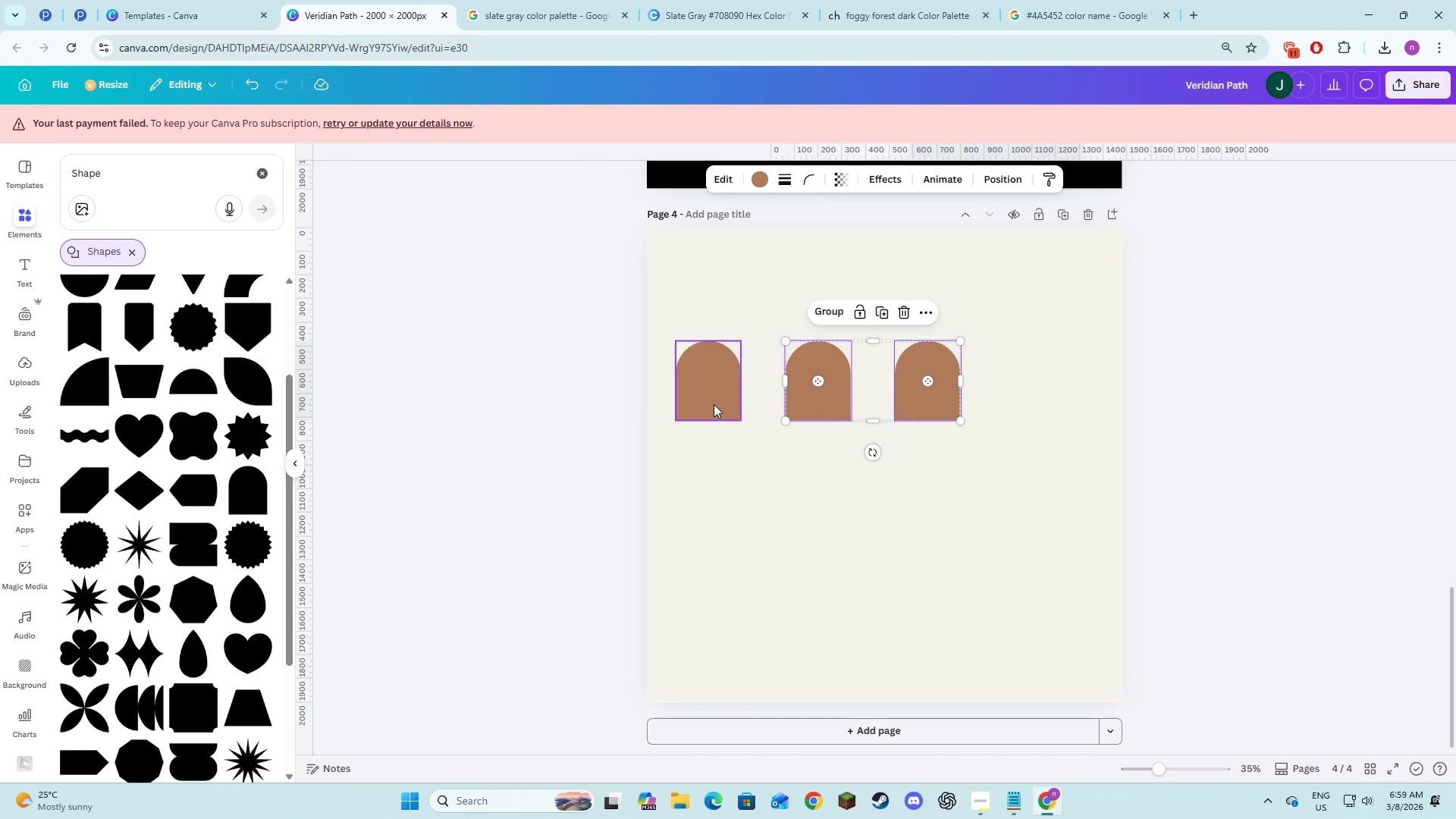 
left_click([714, 403])
 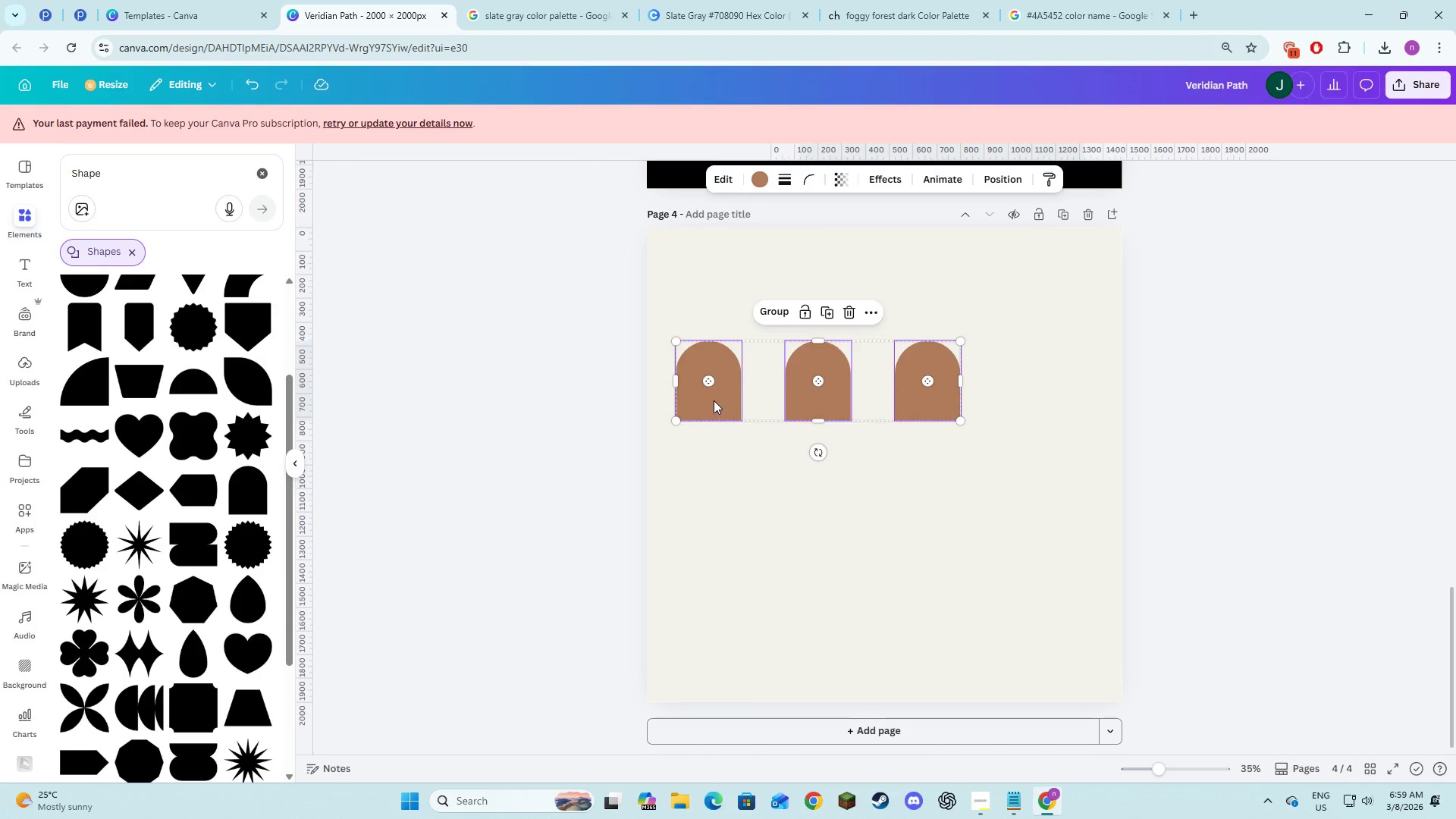 
key(Shift+ShiftLeft)
 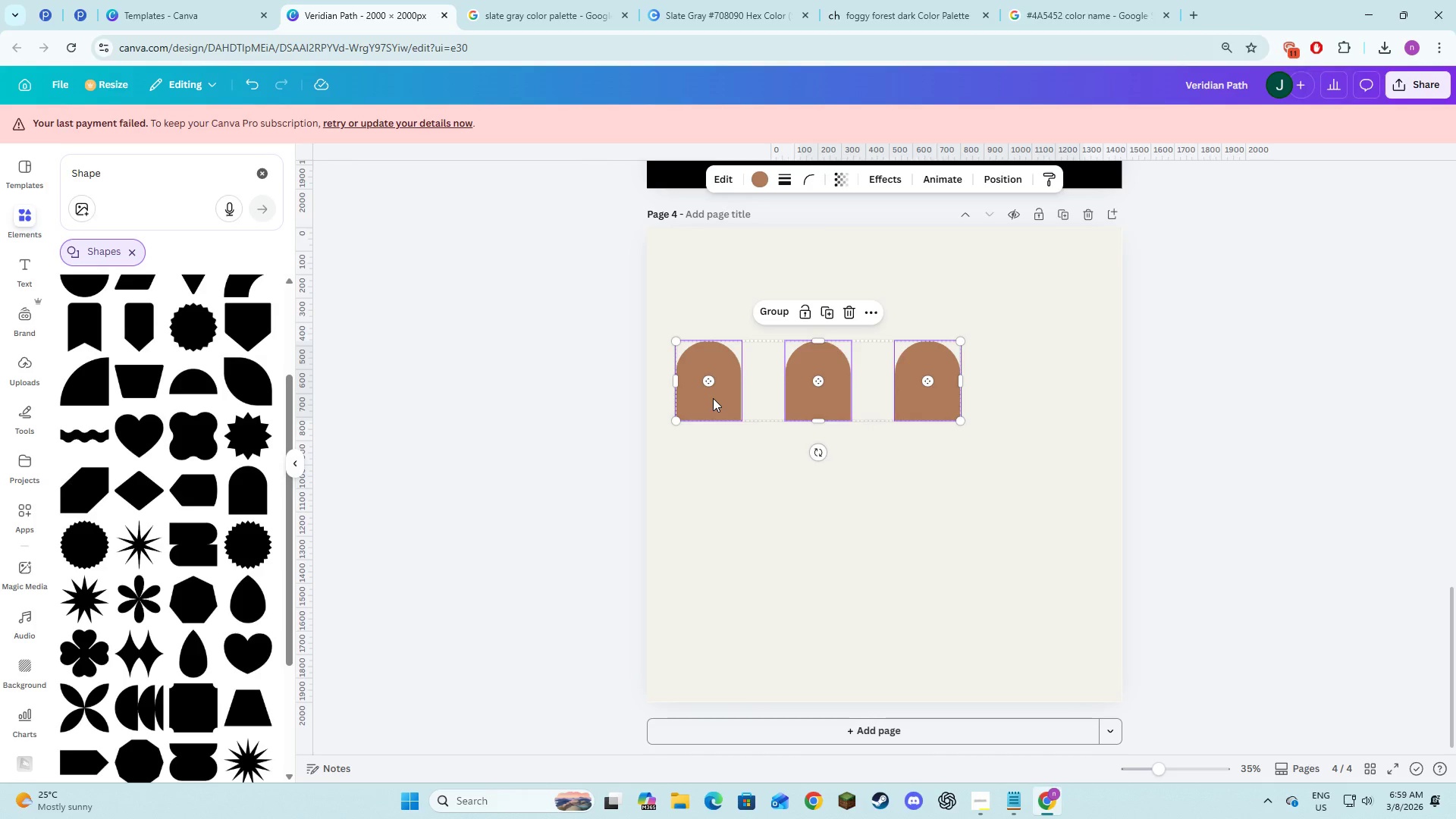 
left_click_drag(start_coordinate=[713, 398], to_coordinate=[782, 398])
 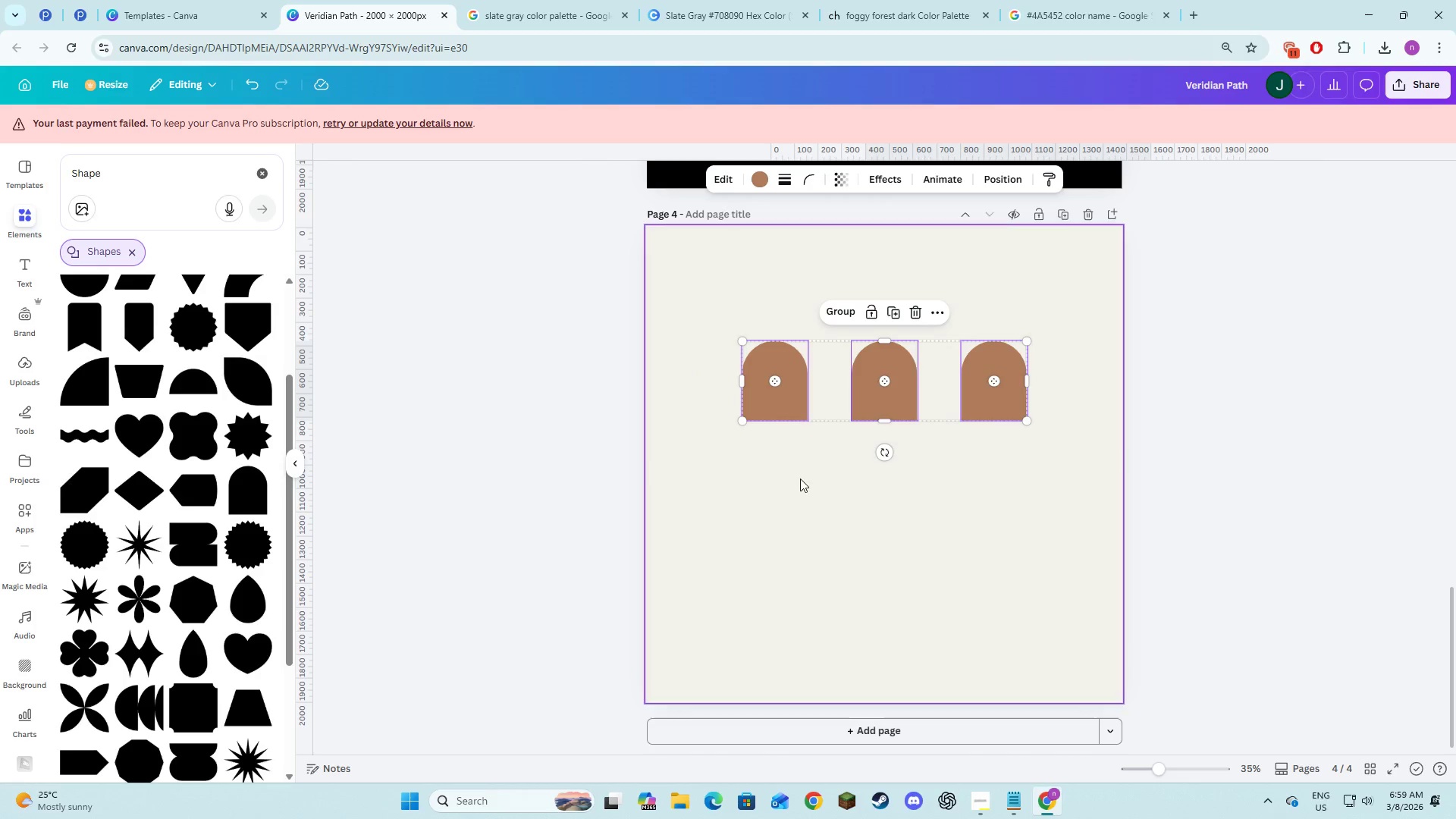 
left_click([800, 479])
 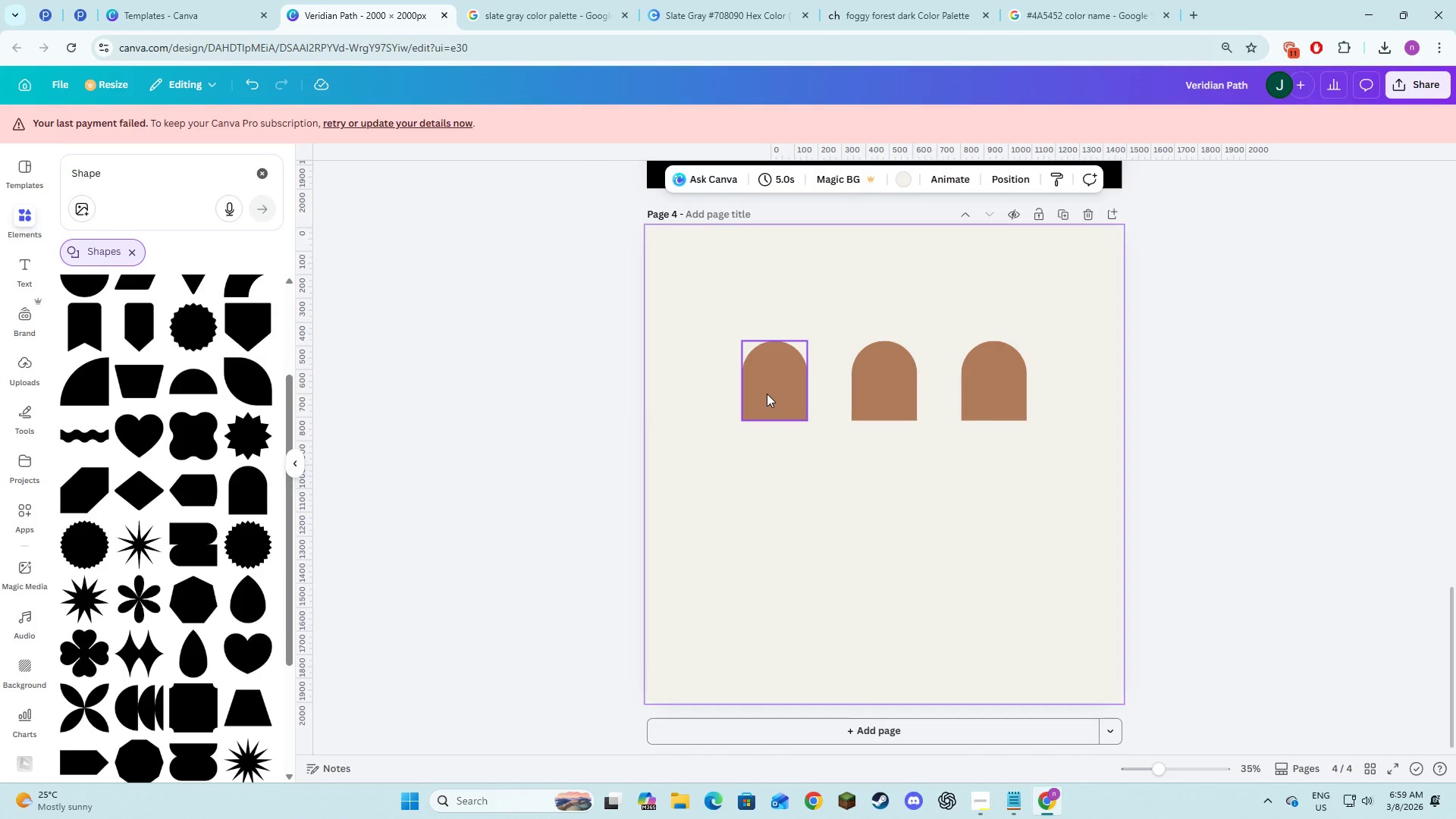 
left_click([767, 394])
 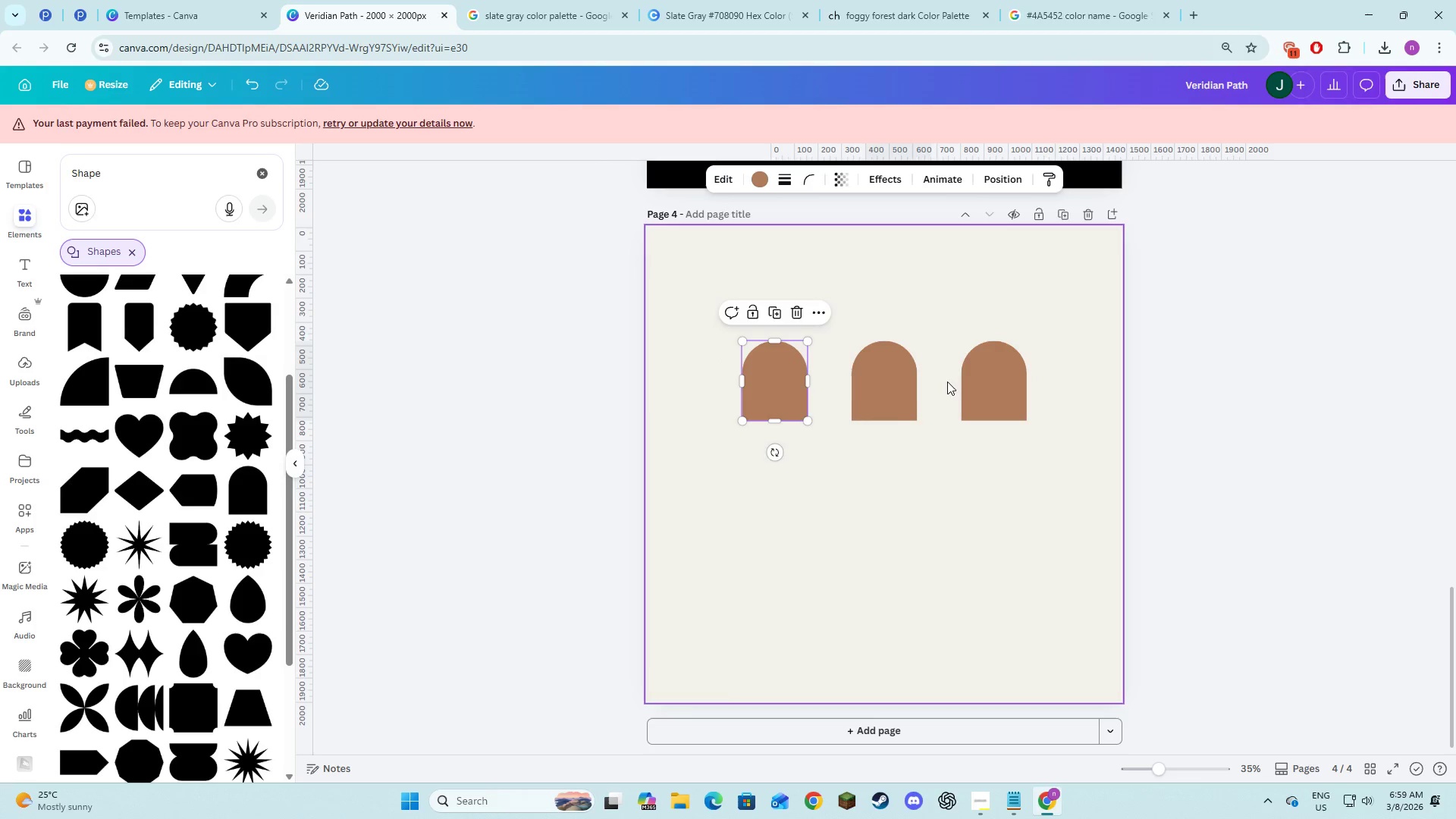 
left_click([874, 386])
 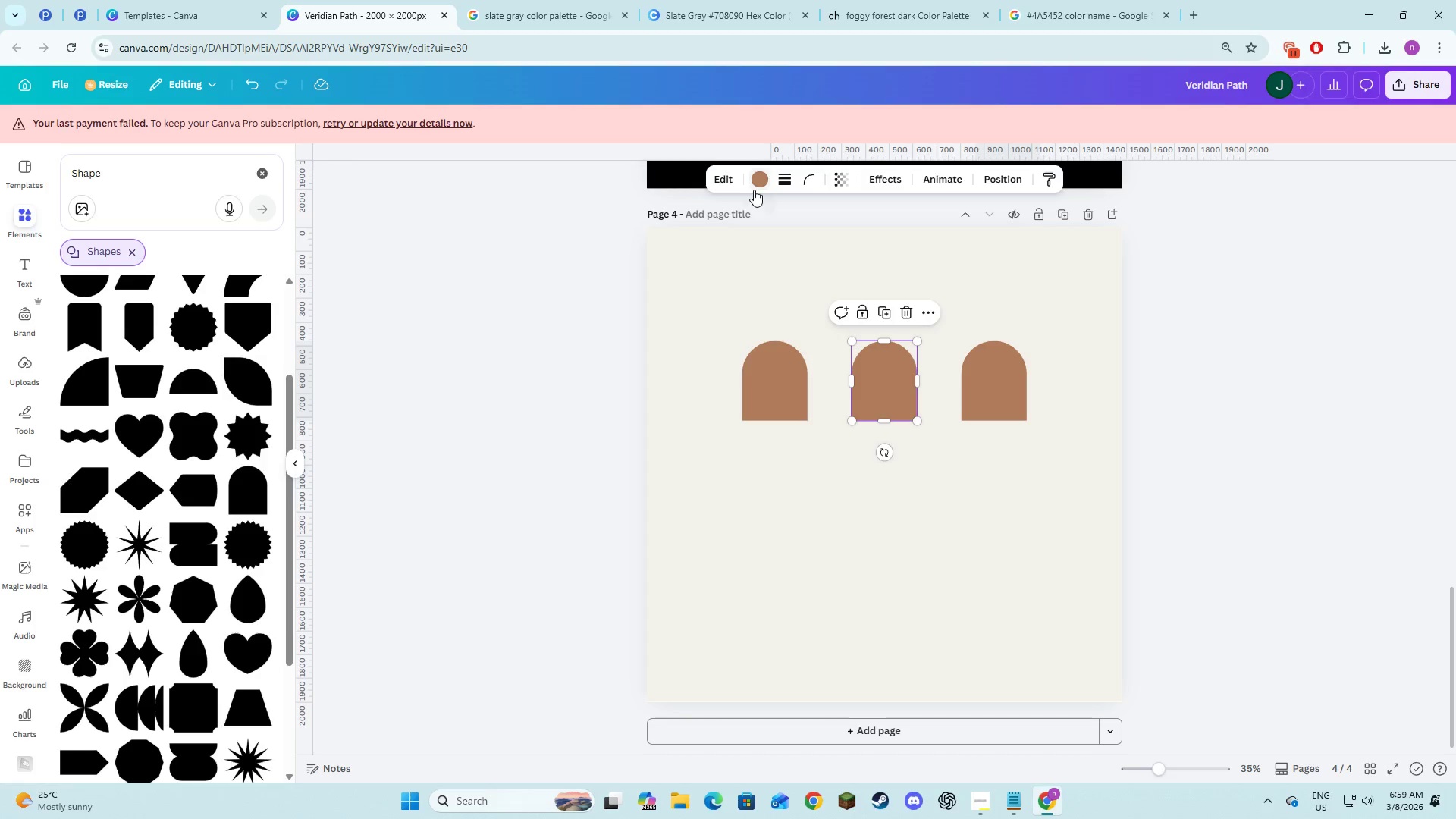 
left_click([755, 187])
 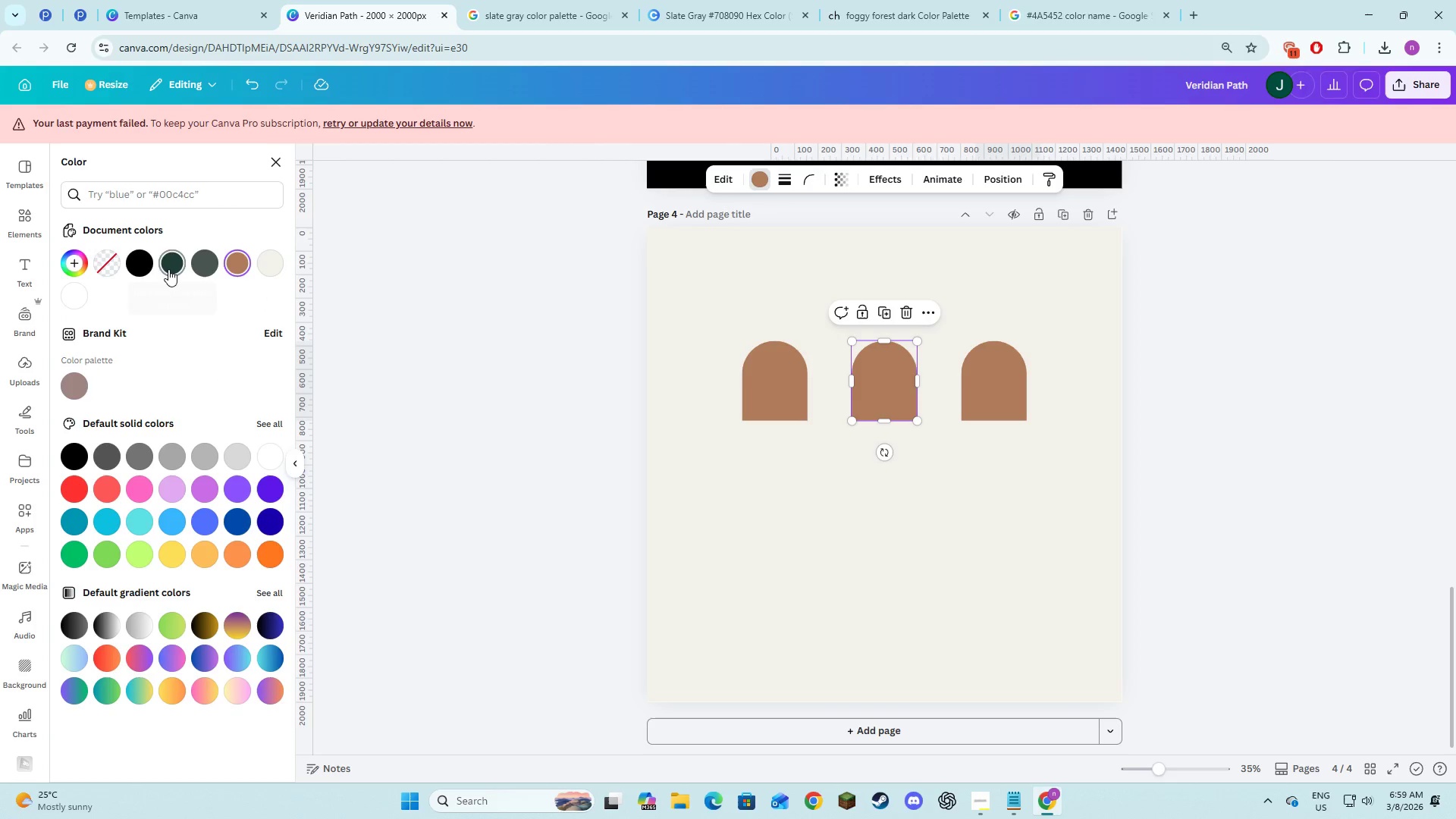 
left_click([168, 269])
 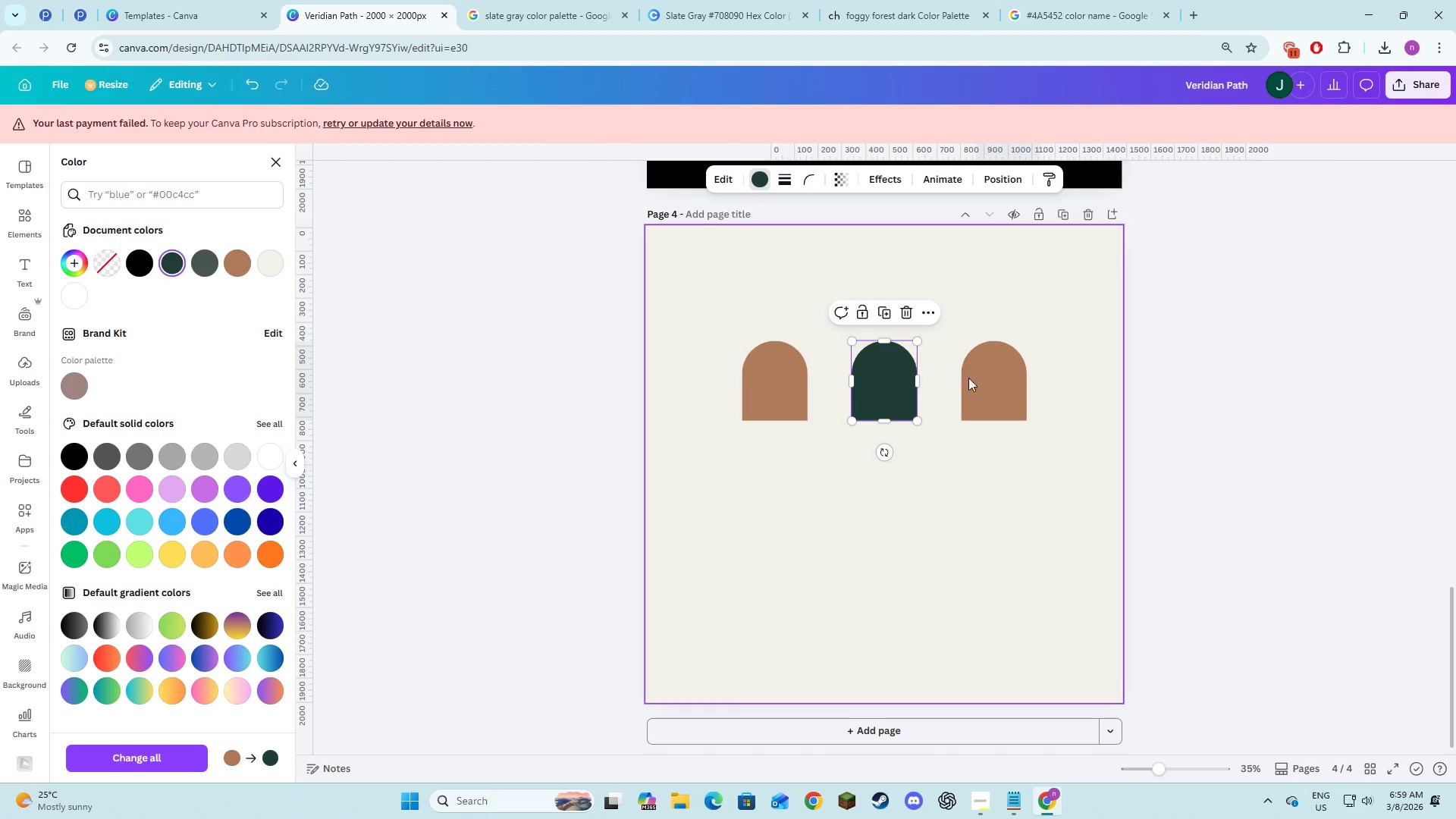 
left_click([987, 383])
 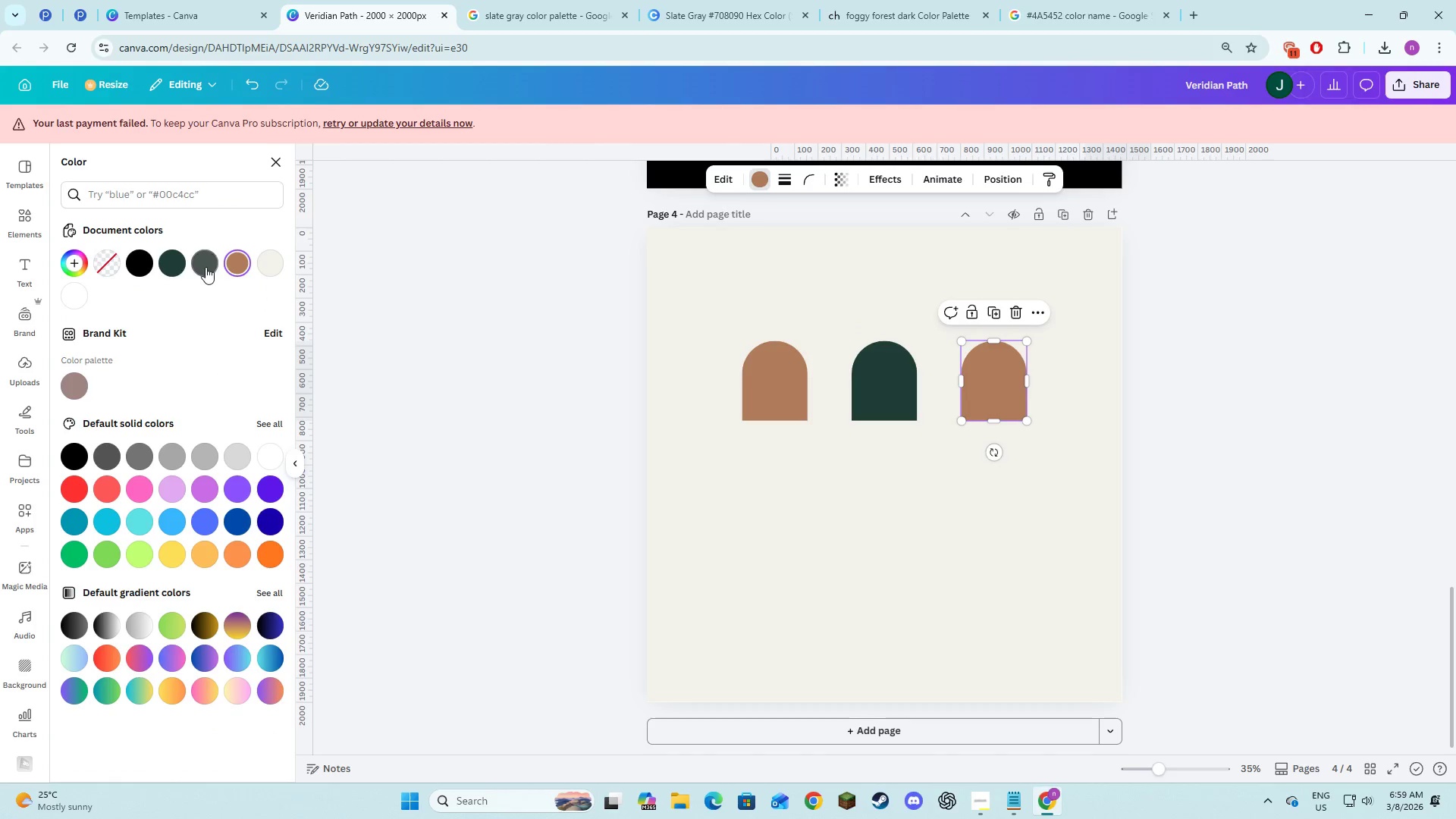 
left_click([205, 267])
 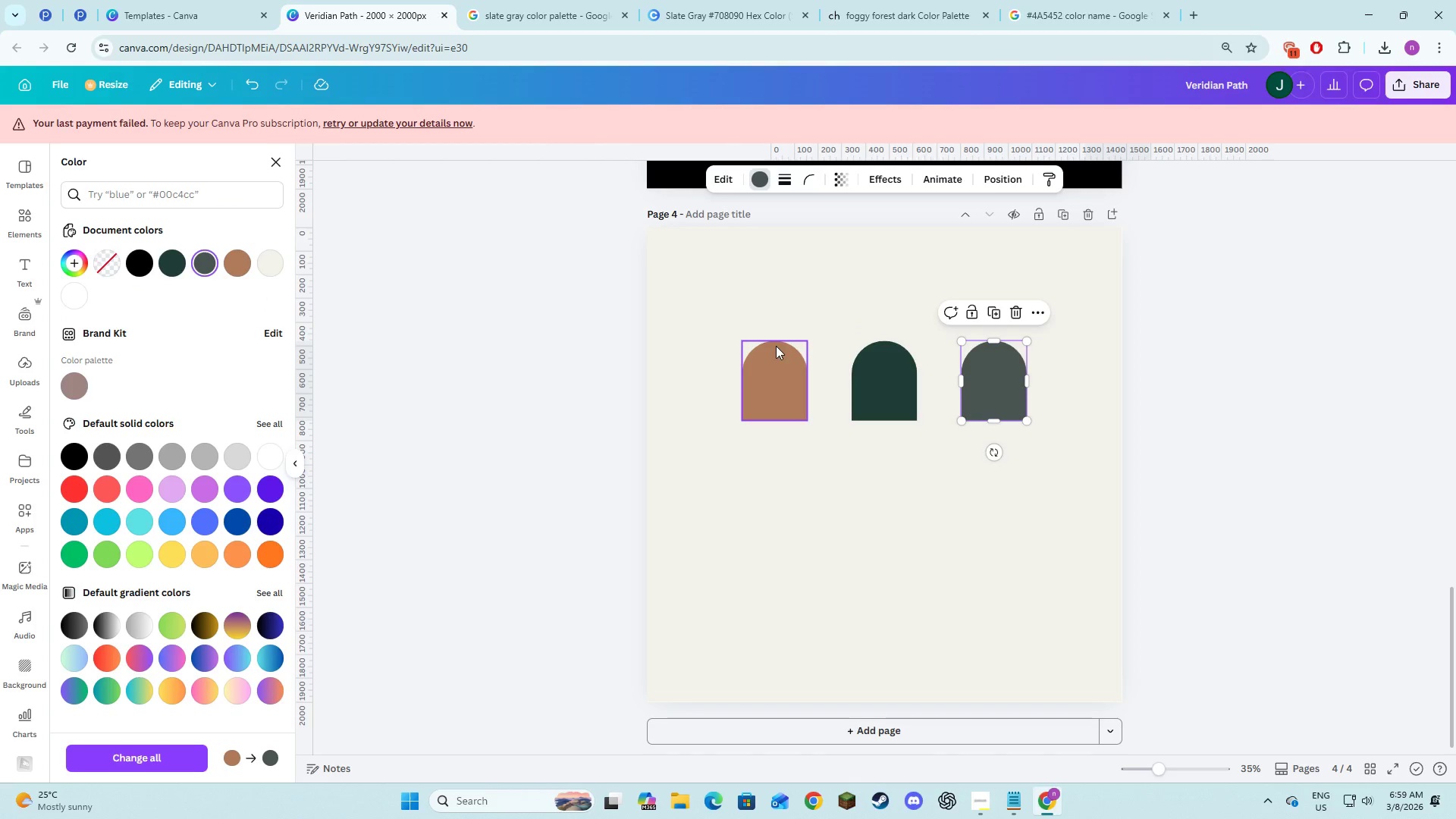 
left_click([781, 375])
 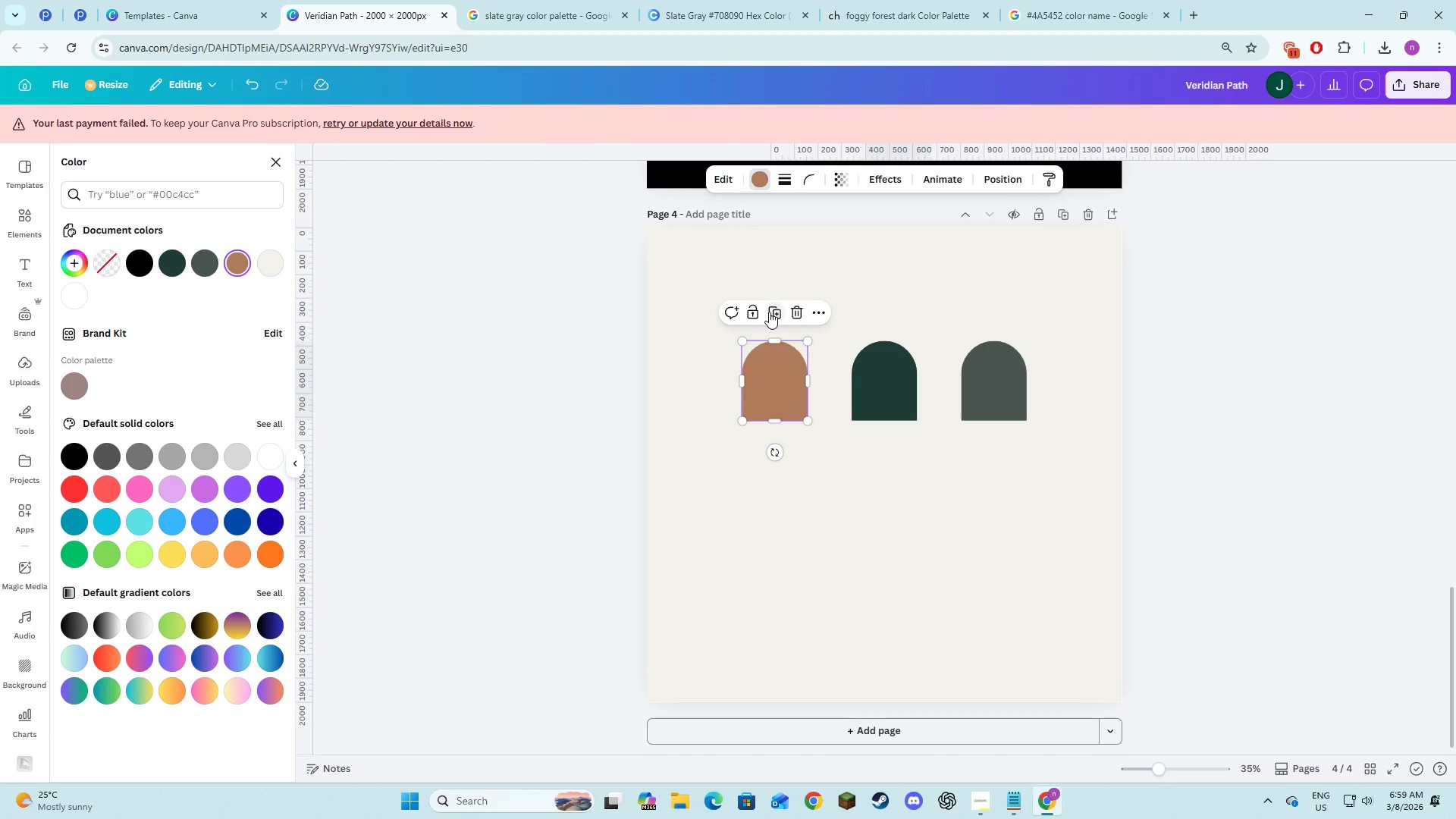 
left_click([770, 312])
 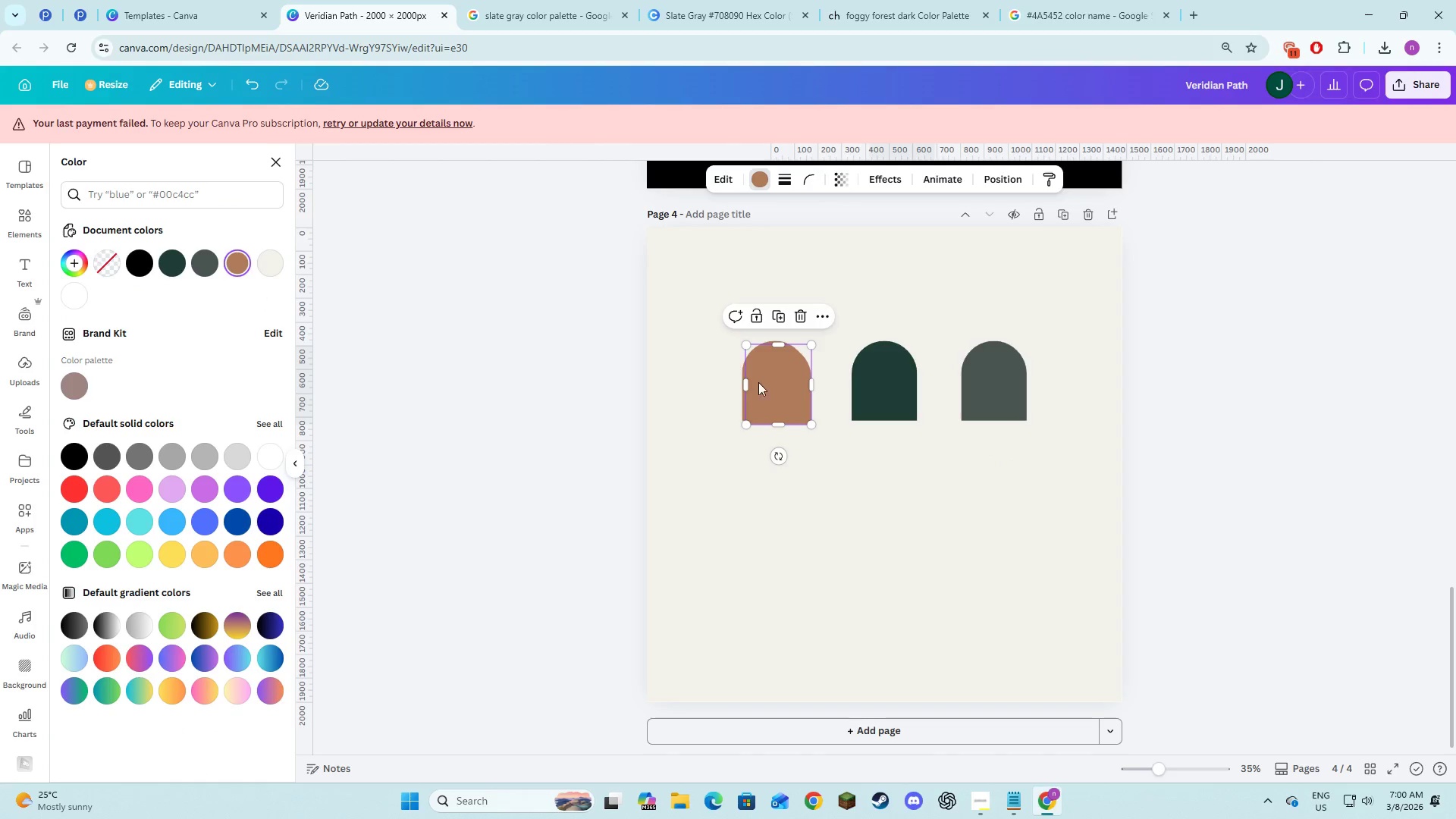 
left_click_drag(start_coordinate=[765, 391], to_coordinate=[678, 388])
 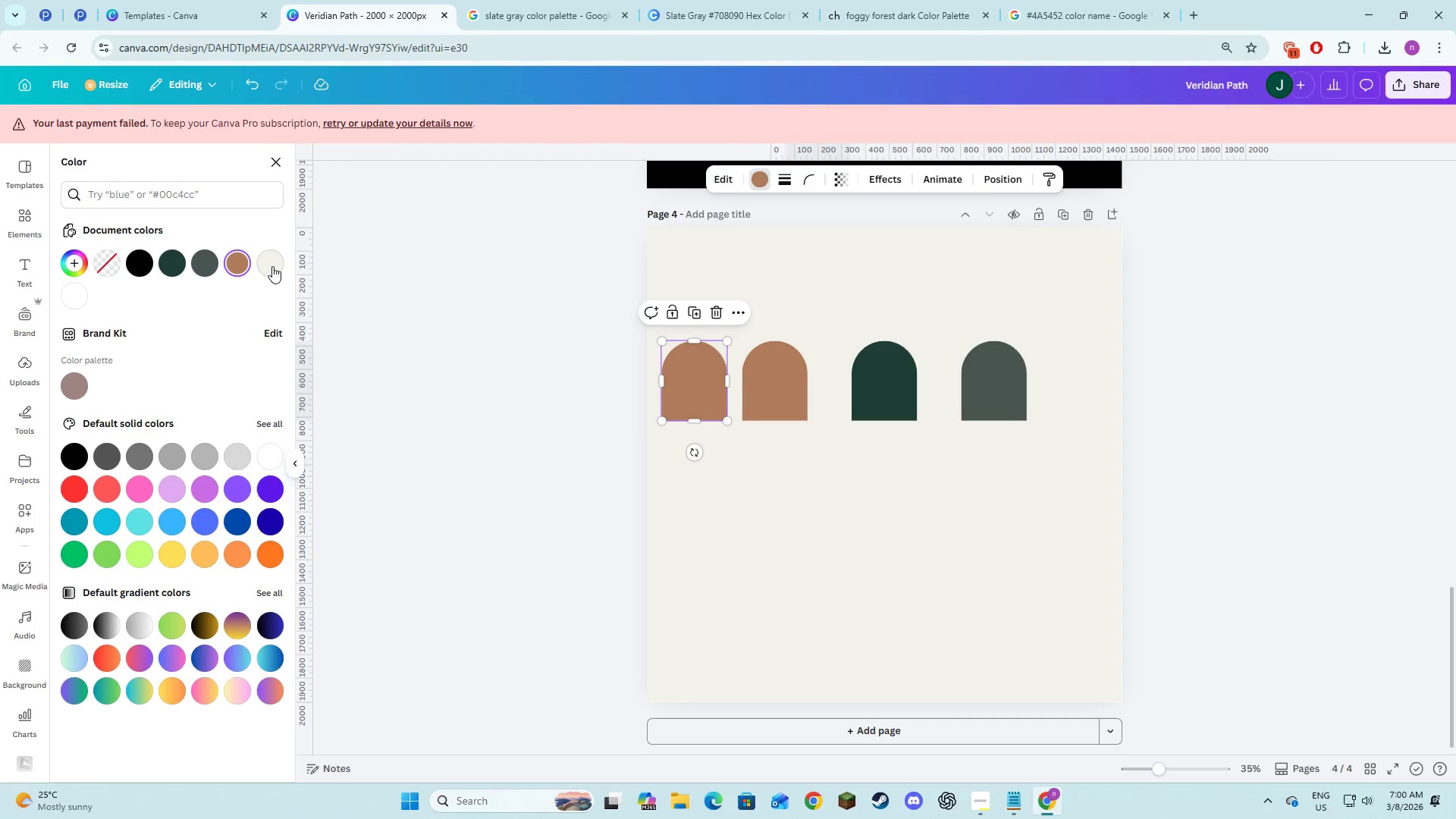 
left_click([272, 266])
 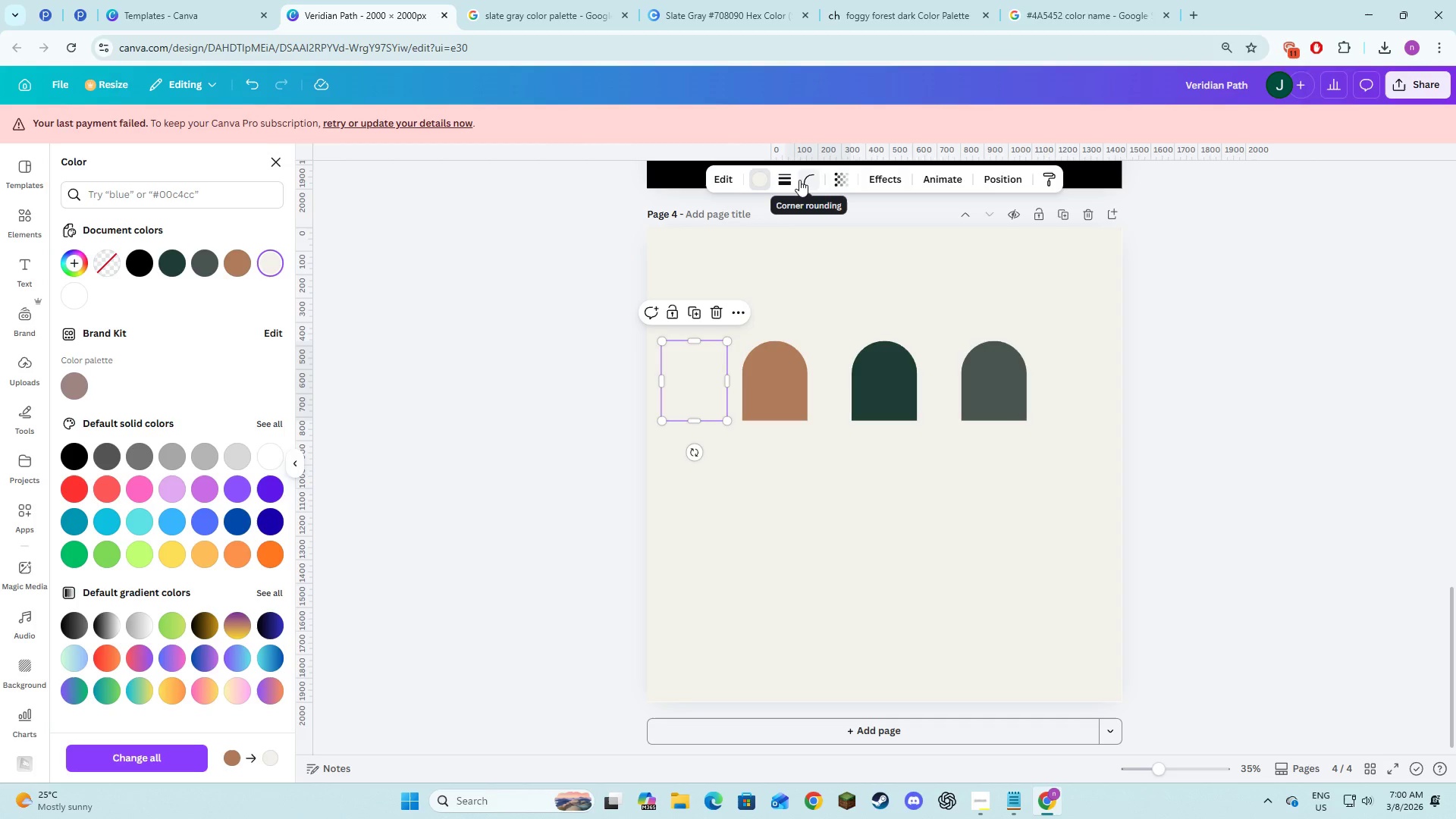 
left_click([789, 177])
 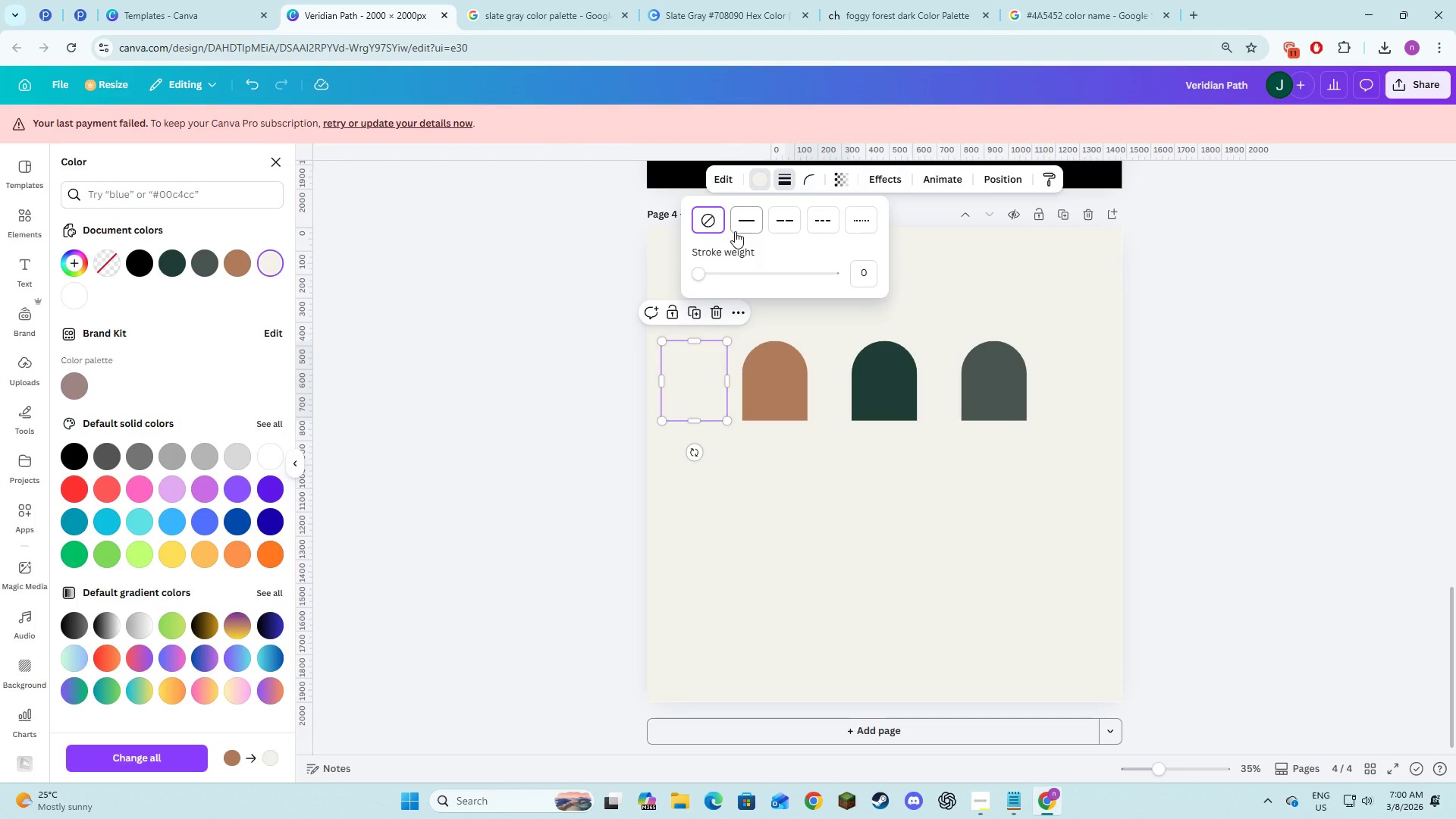 
left_click([738, 226])
 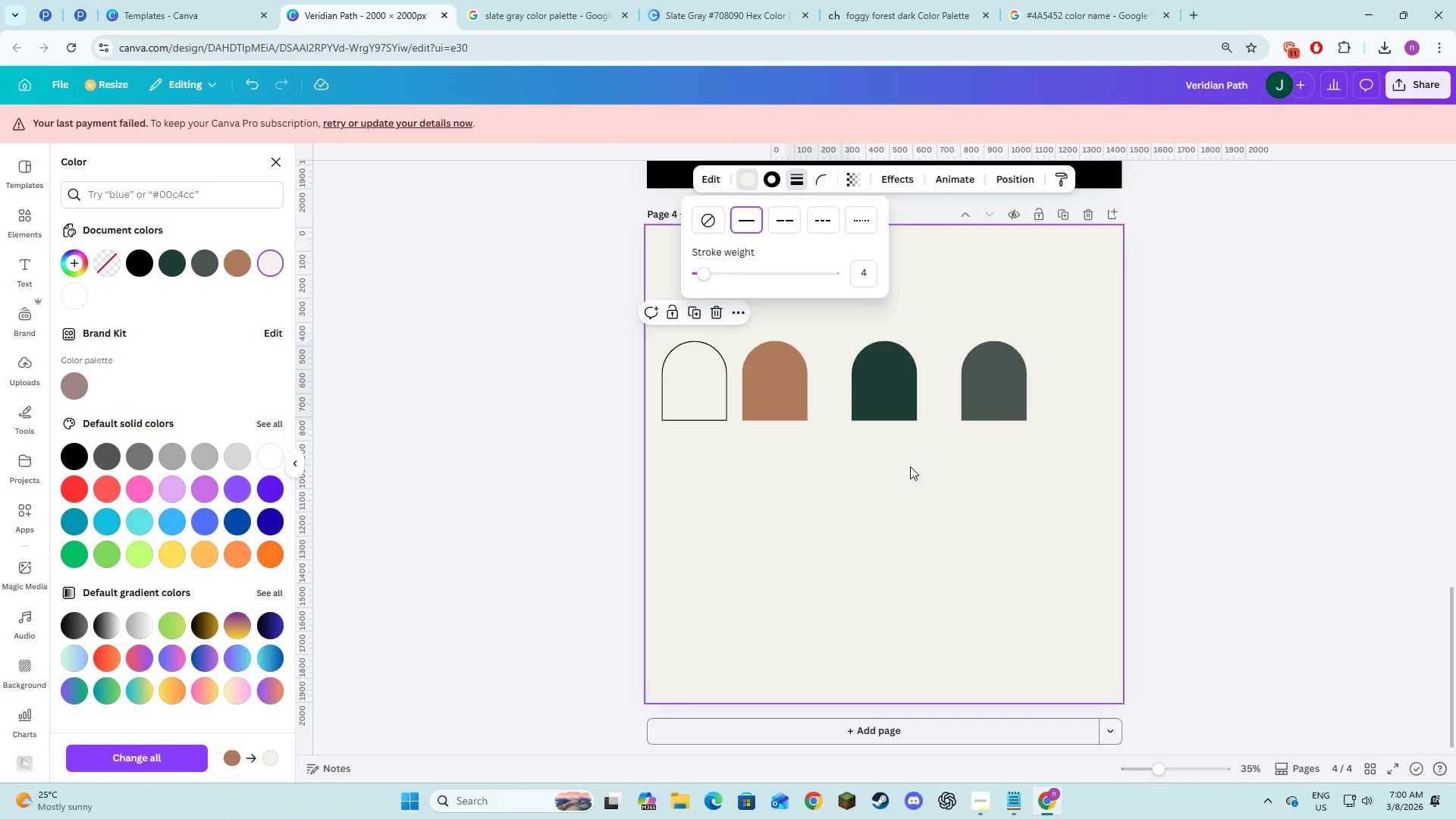 
left_click([924, 499])
 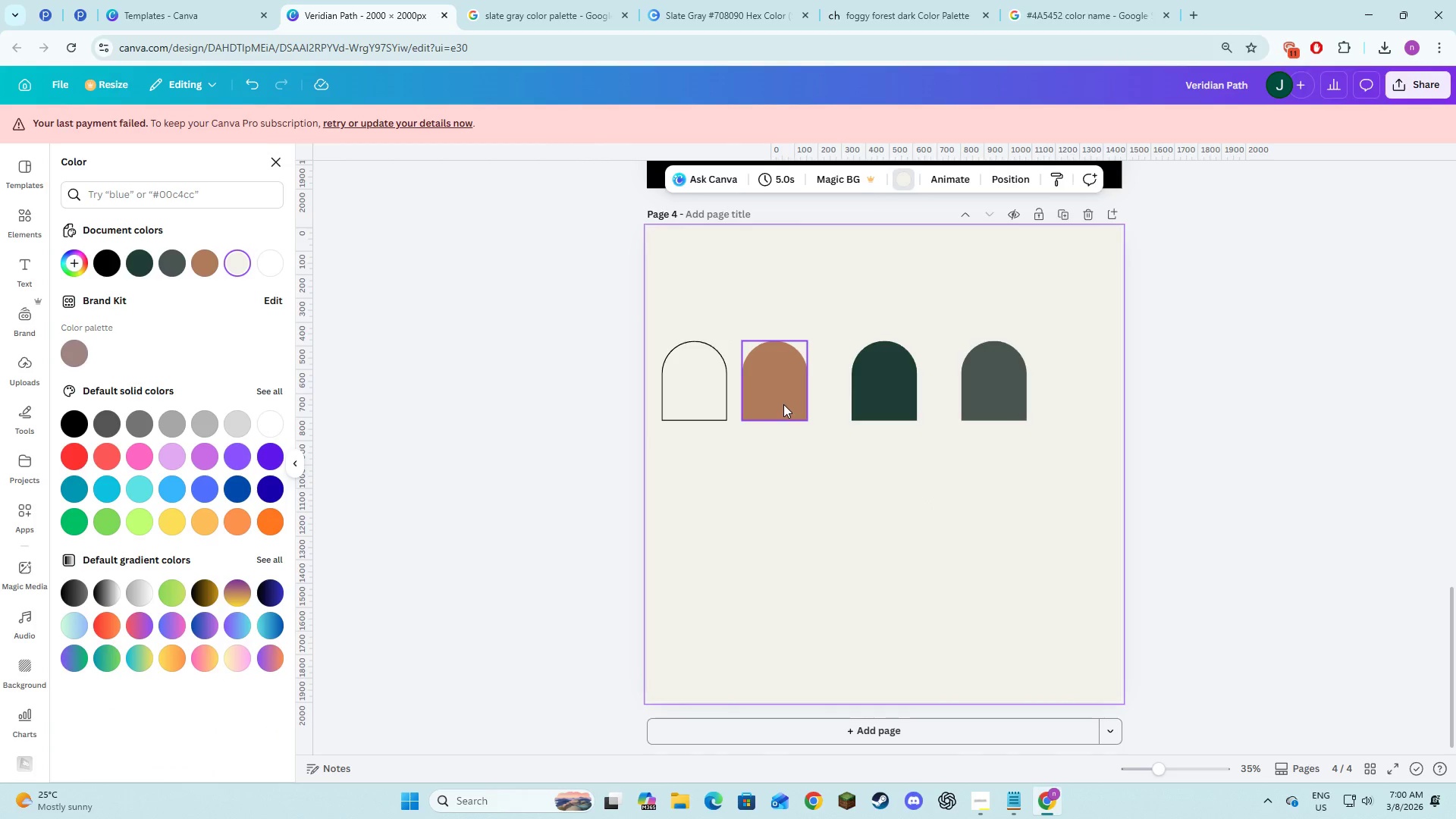 
left_click_drag(start_coordinate=[748, 395], to_coordinate=[761, 395])
 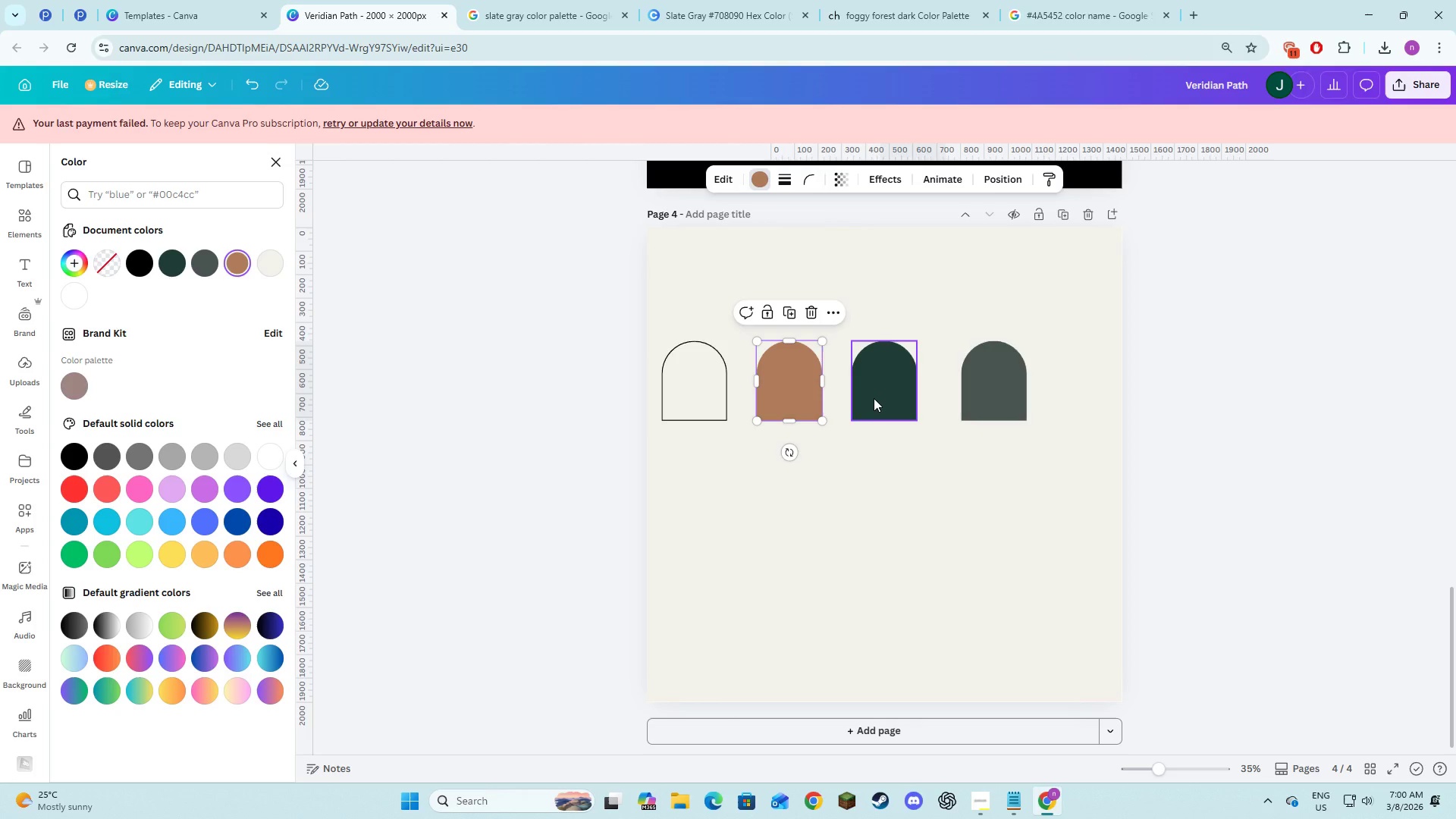 
left_click_drag(start_coordinate=[874, 397], to_coordinate=[882, 400])
 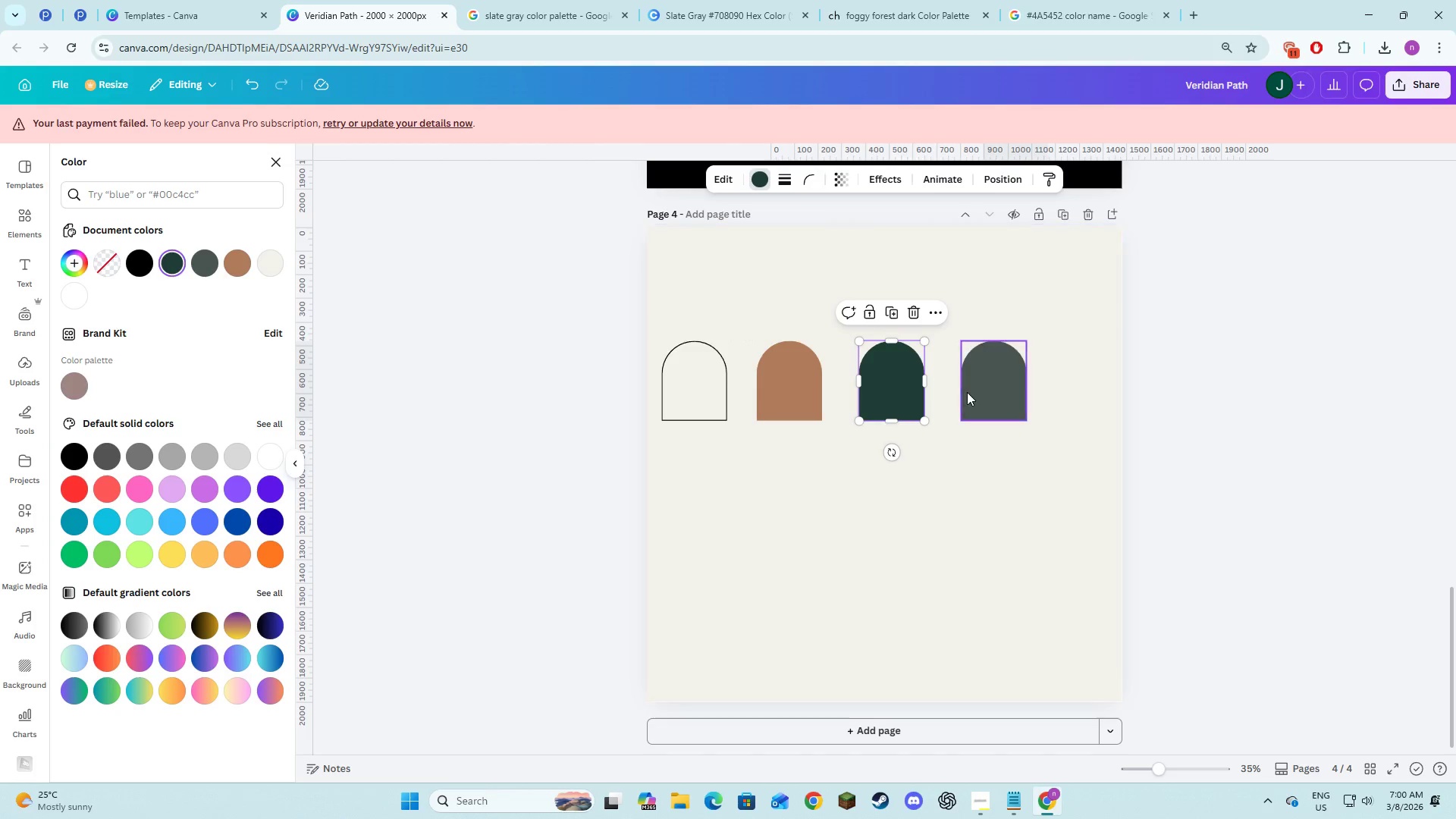 
hold_key(key=ShiftLeft, duration=1.5)
left_click([975, 389])
 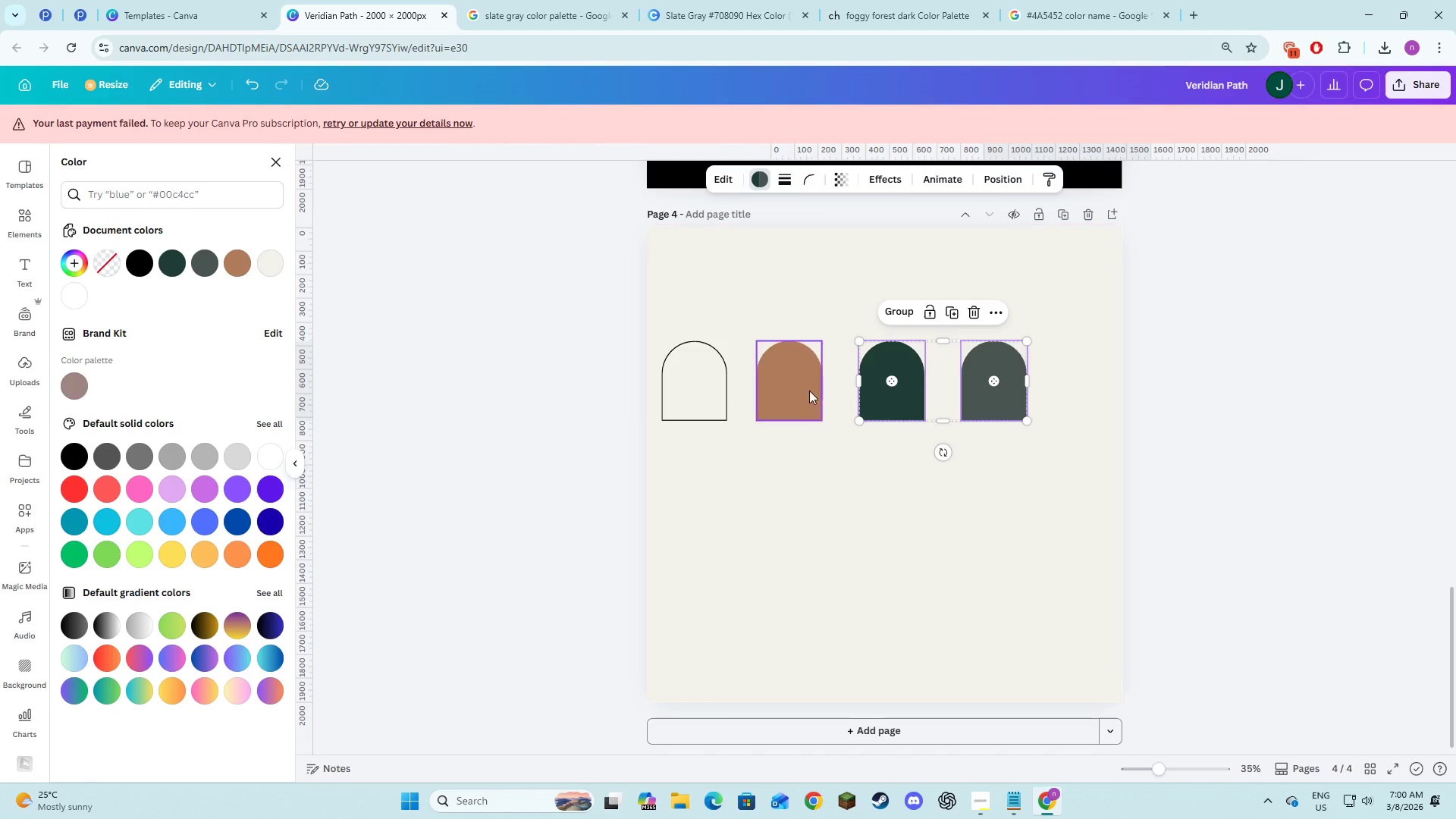 
left_click([805, 391])
 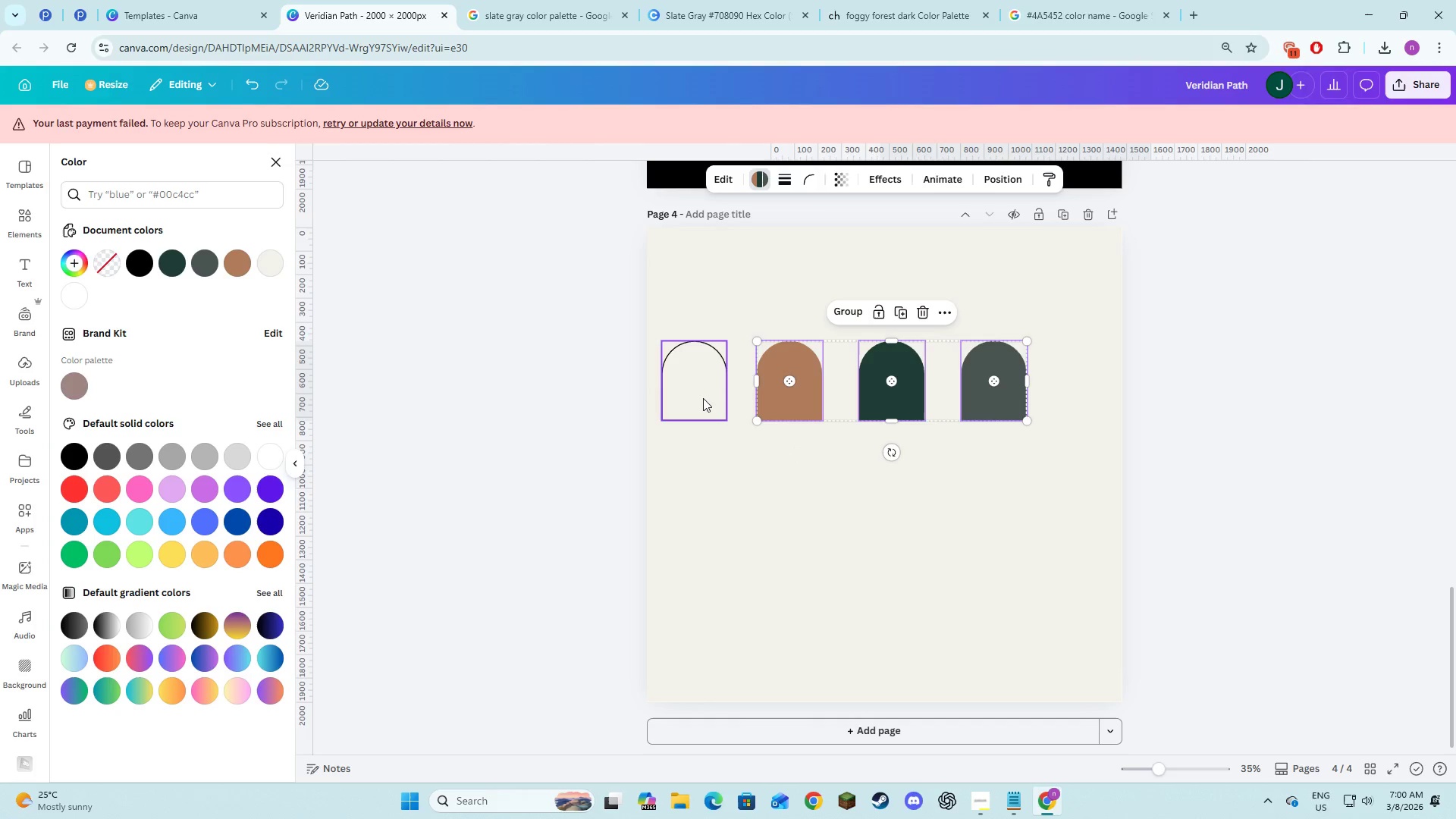 
hold_key(key=ShiftLeft, duration=0.58)
left_click([700, 398])
 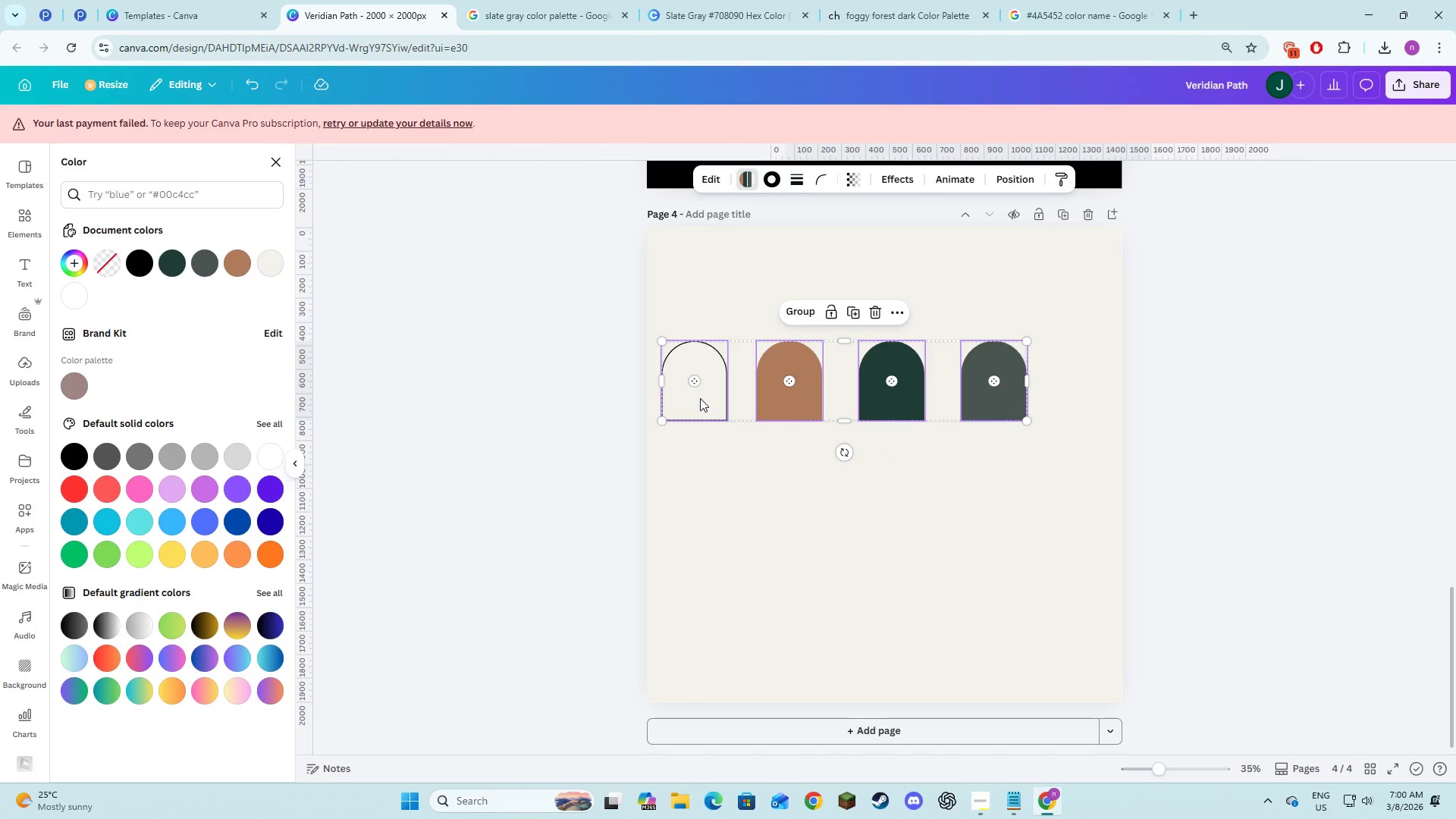 
left_click_drag(start_coordinate=[700, 398], to_coordinate=[740, 394])
 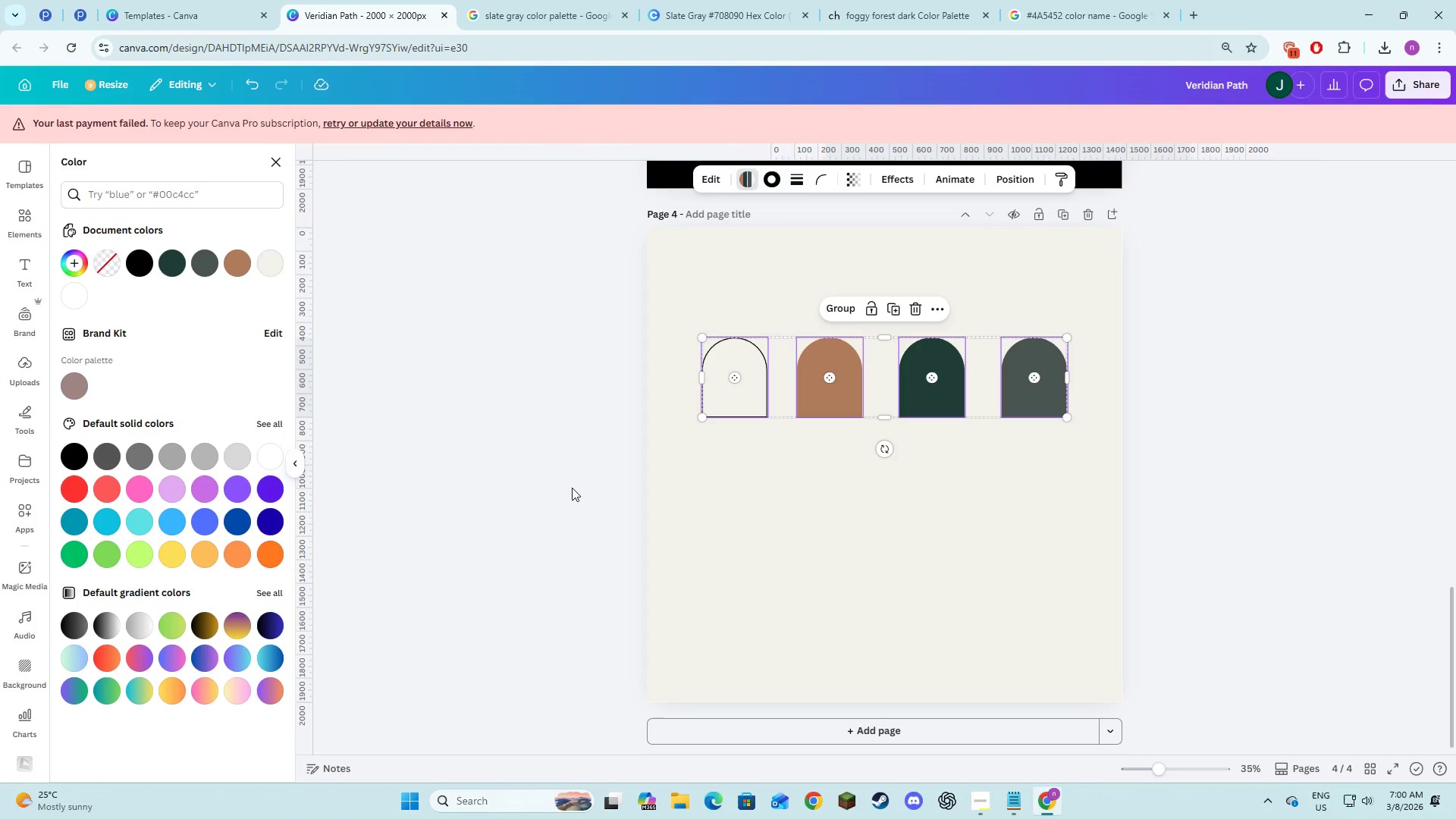 
left_click([572, 488])
 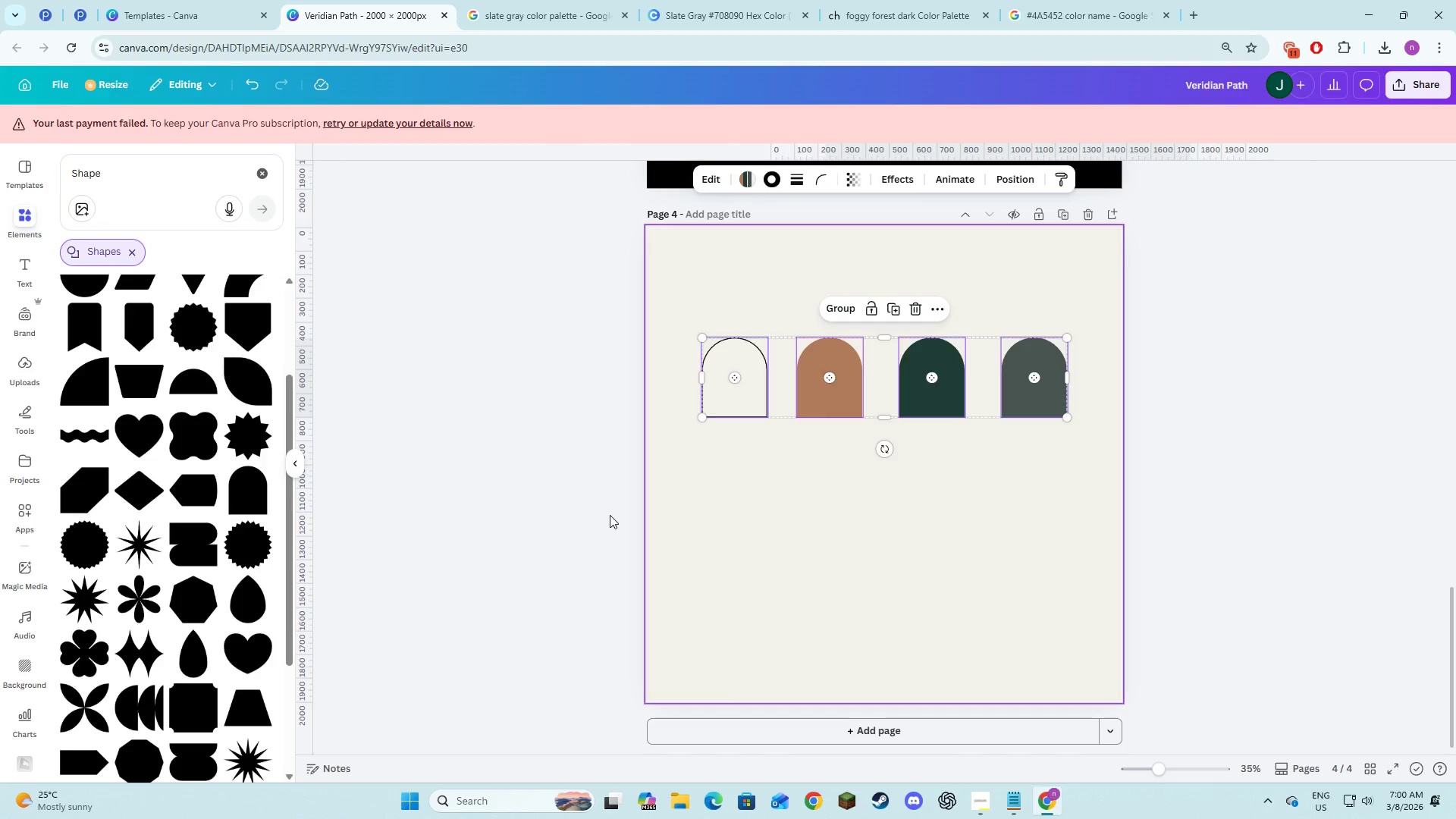 
double_click([598, 517])
 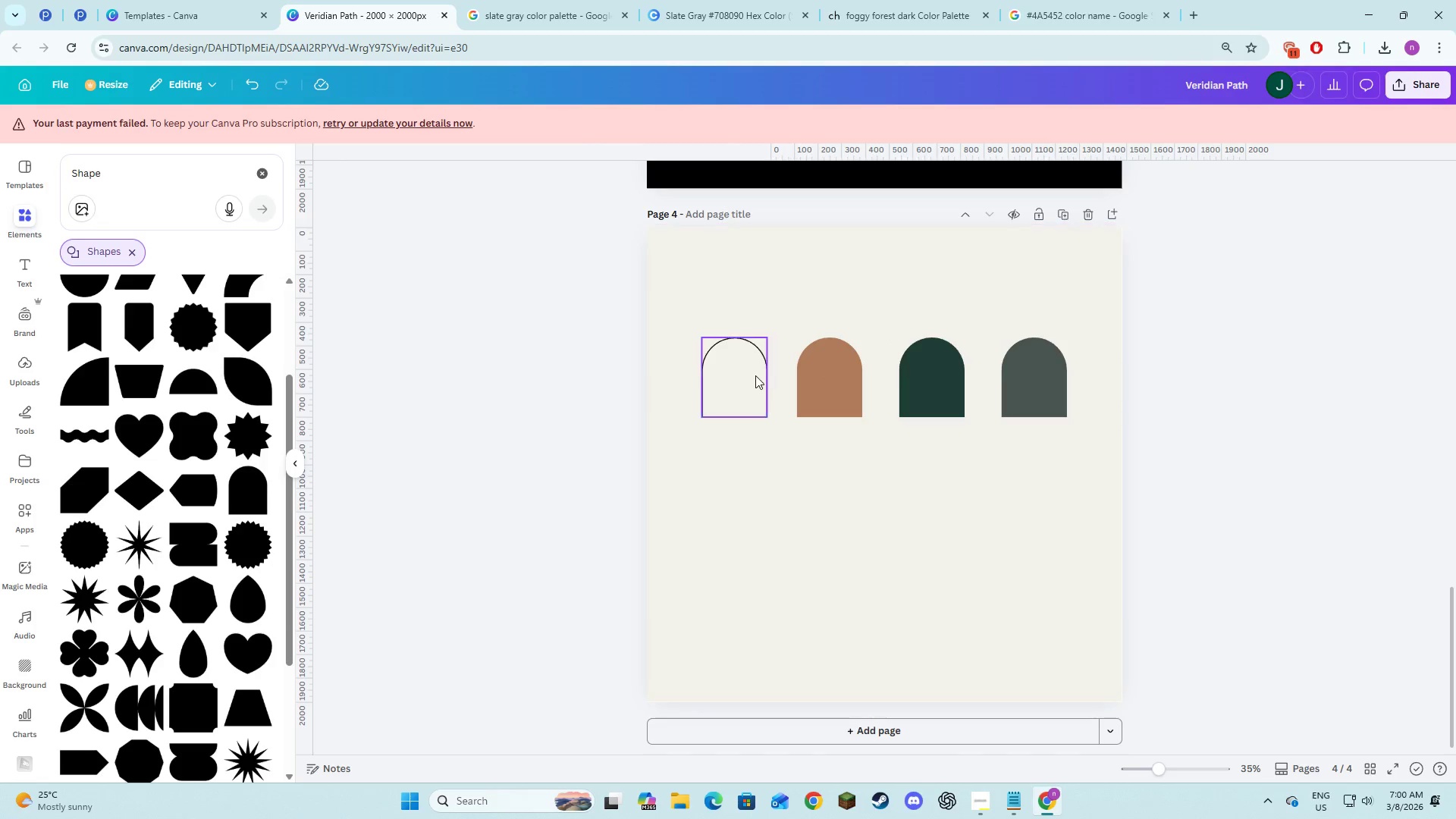 
left_click([746, 379])
 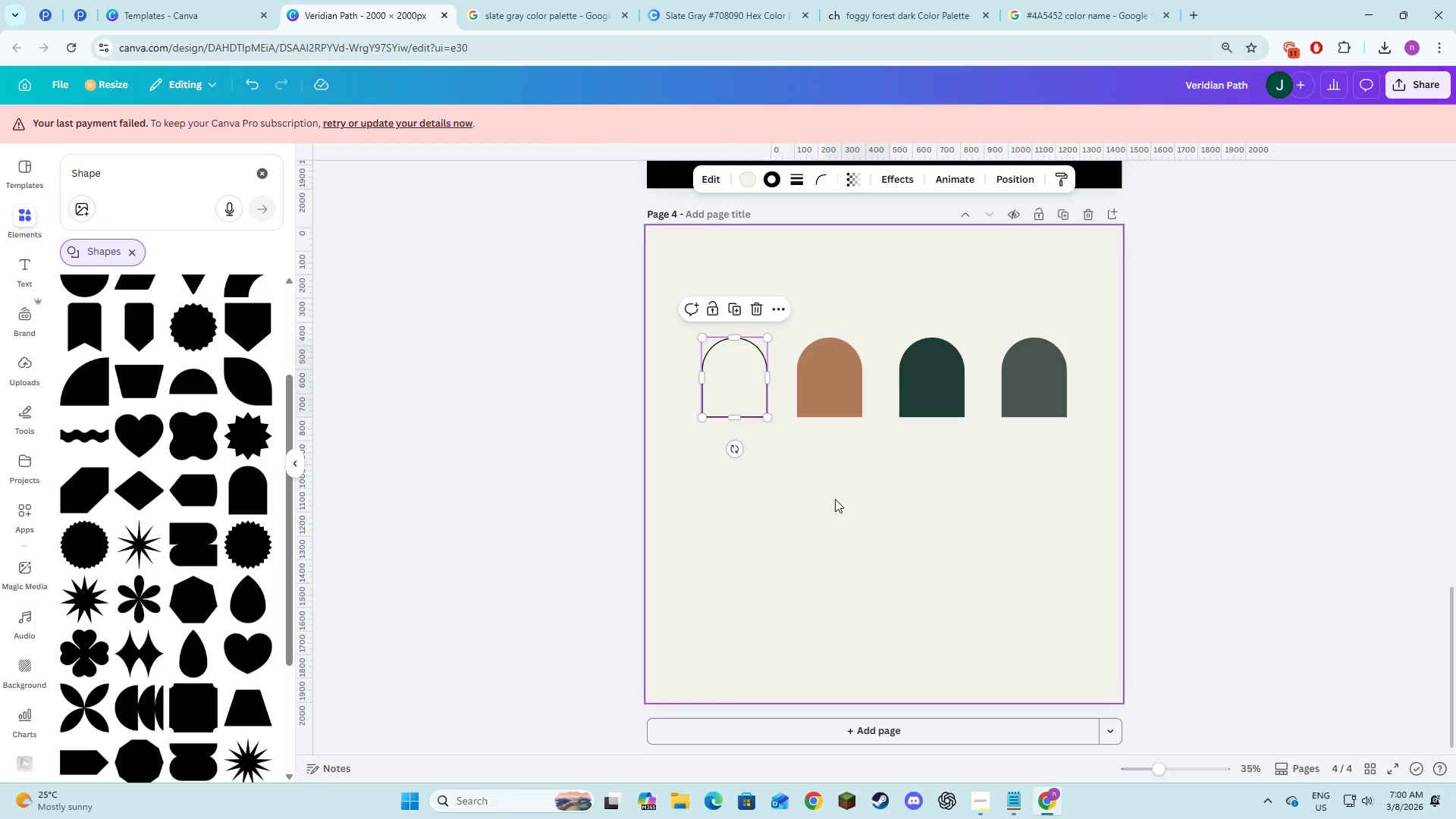 
left_click([835, 499])
 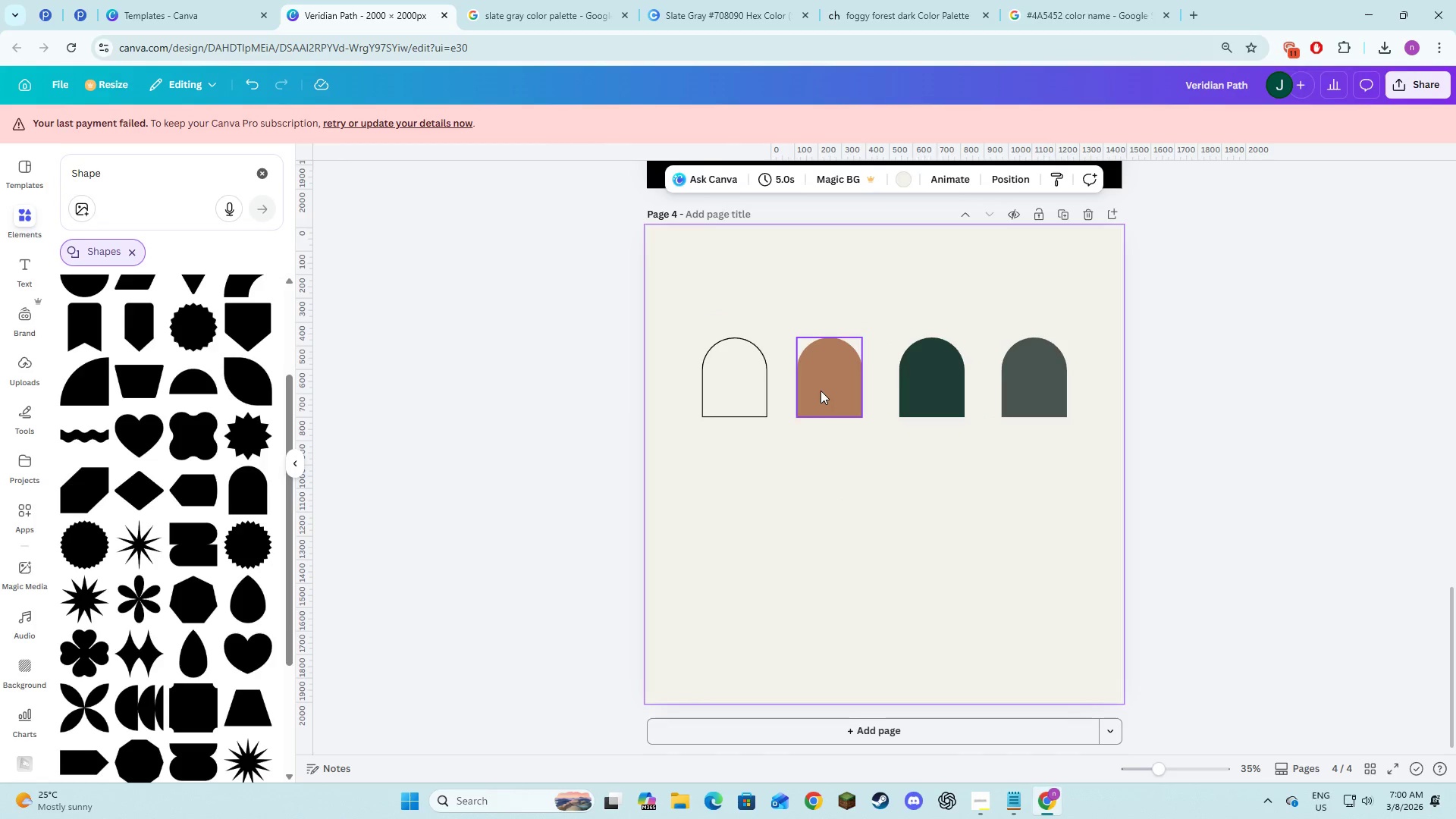 
left_click([821, 391])
 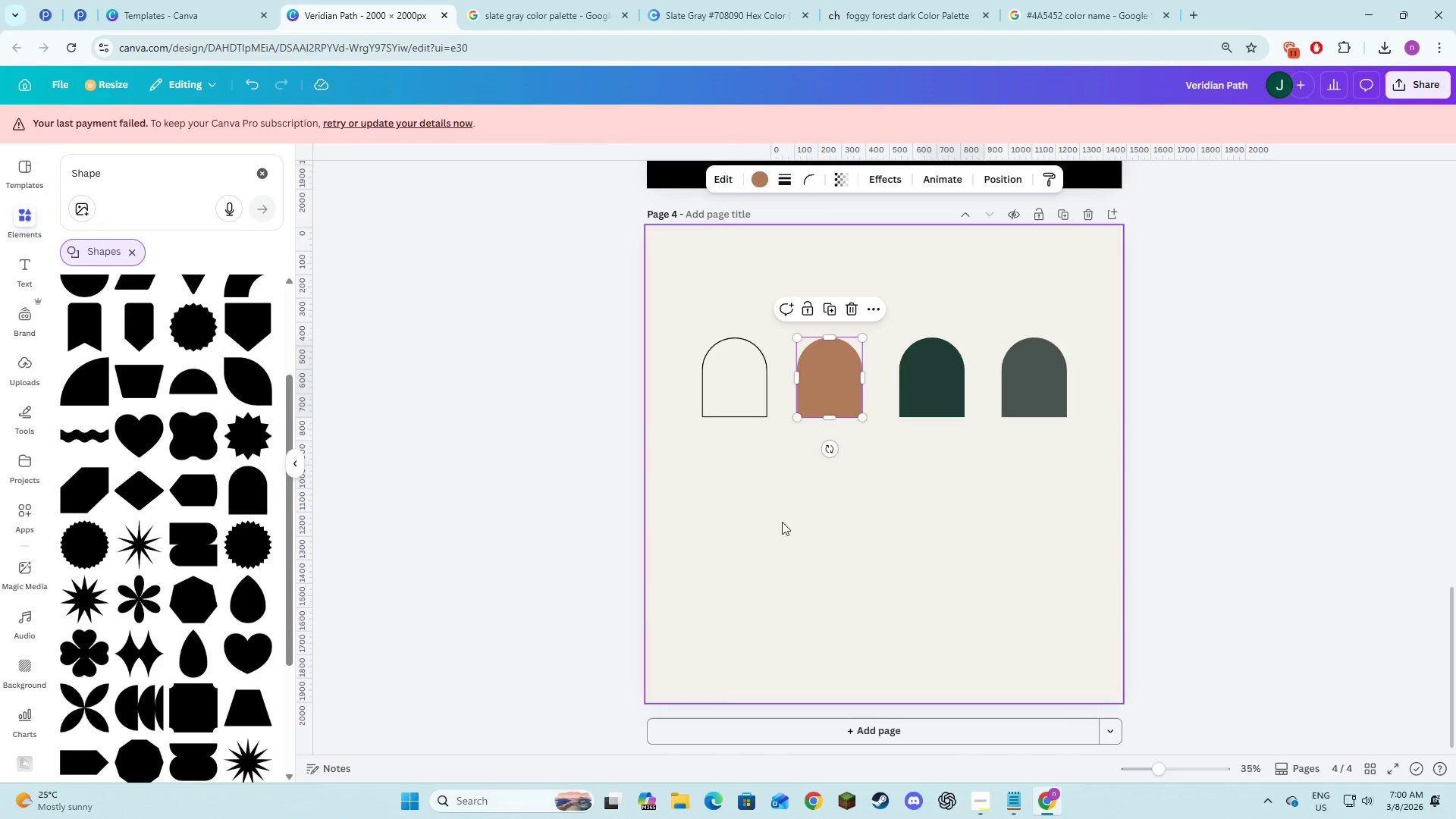 
left_click([760, 553])
 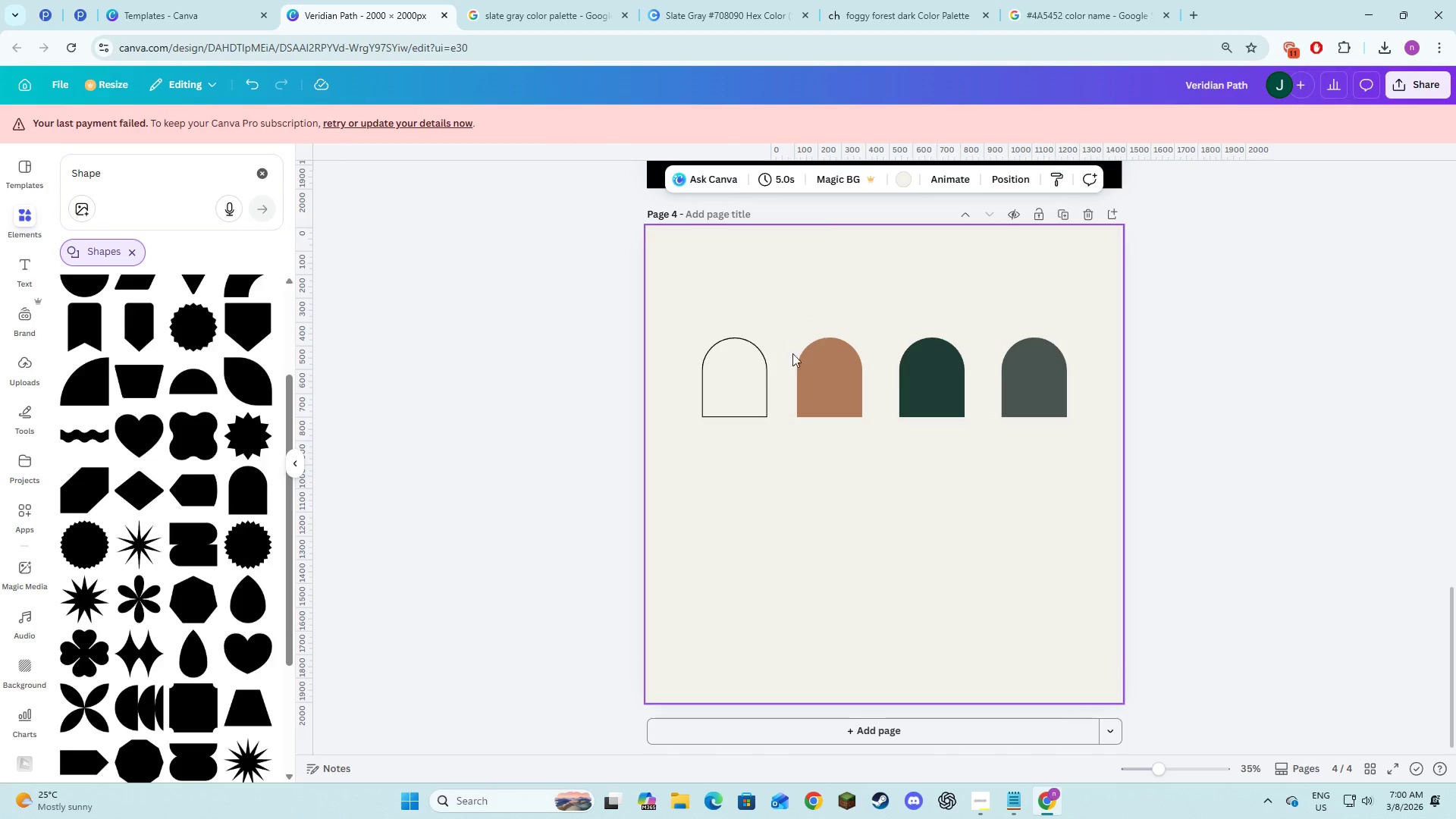 
left_click([677, 569])
 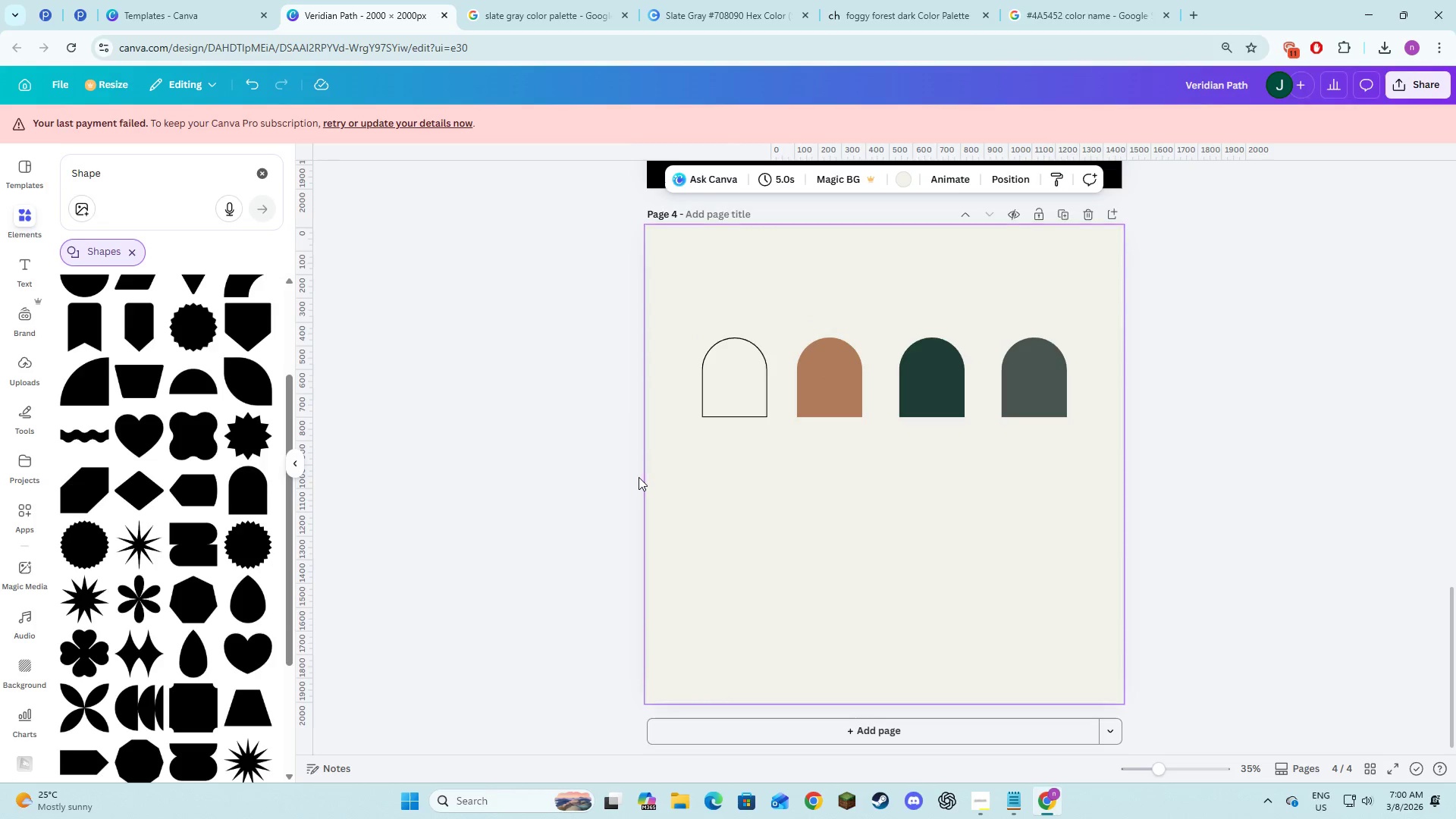 
scroll: coordinate [639, 477], scroll_direction: up, amount: 9.0
 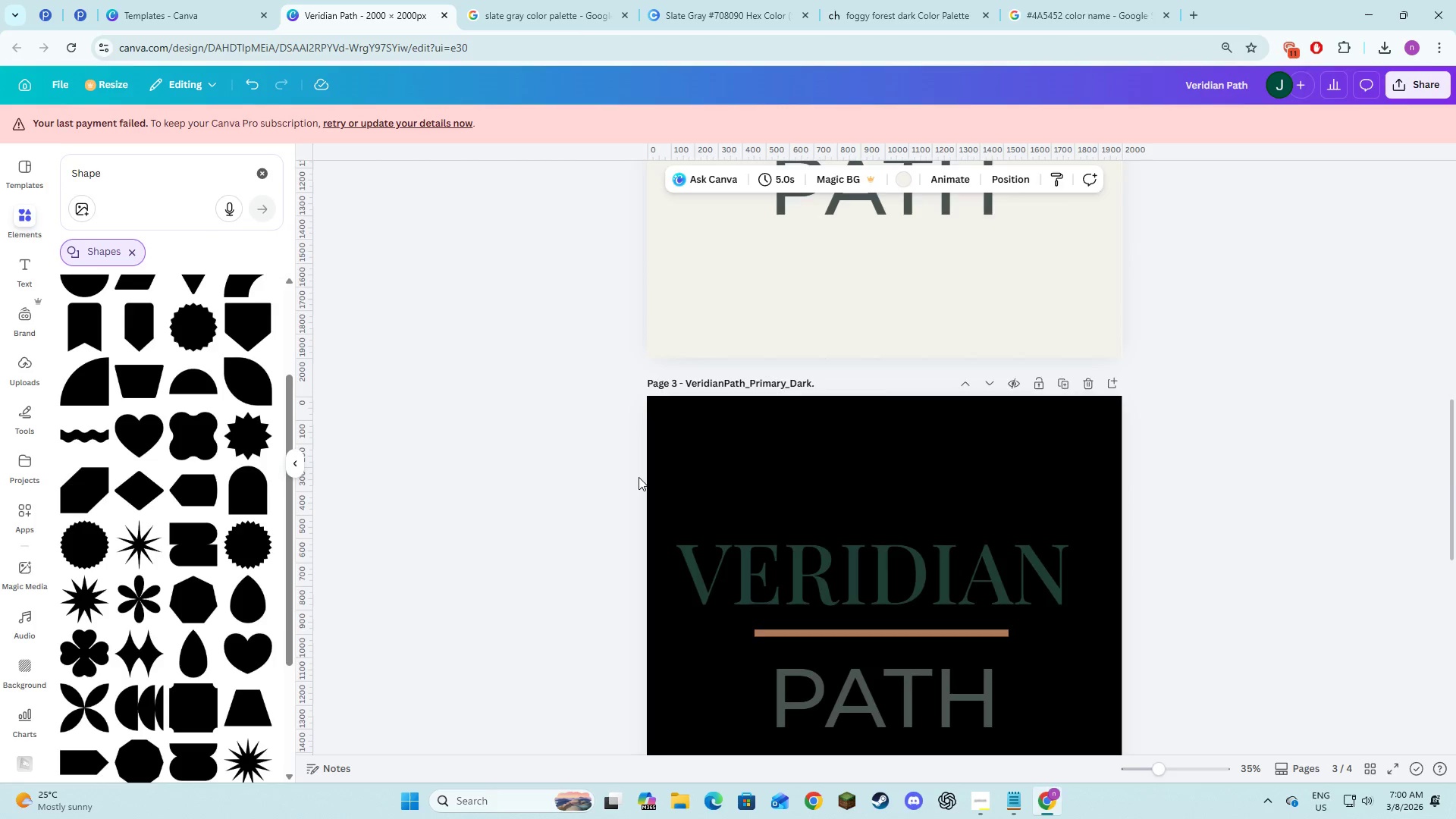 
scroll: coordinate [639, 477], scroll_direction: down, amount: 4.0
 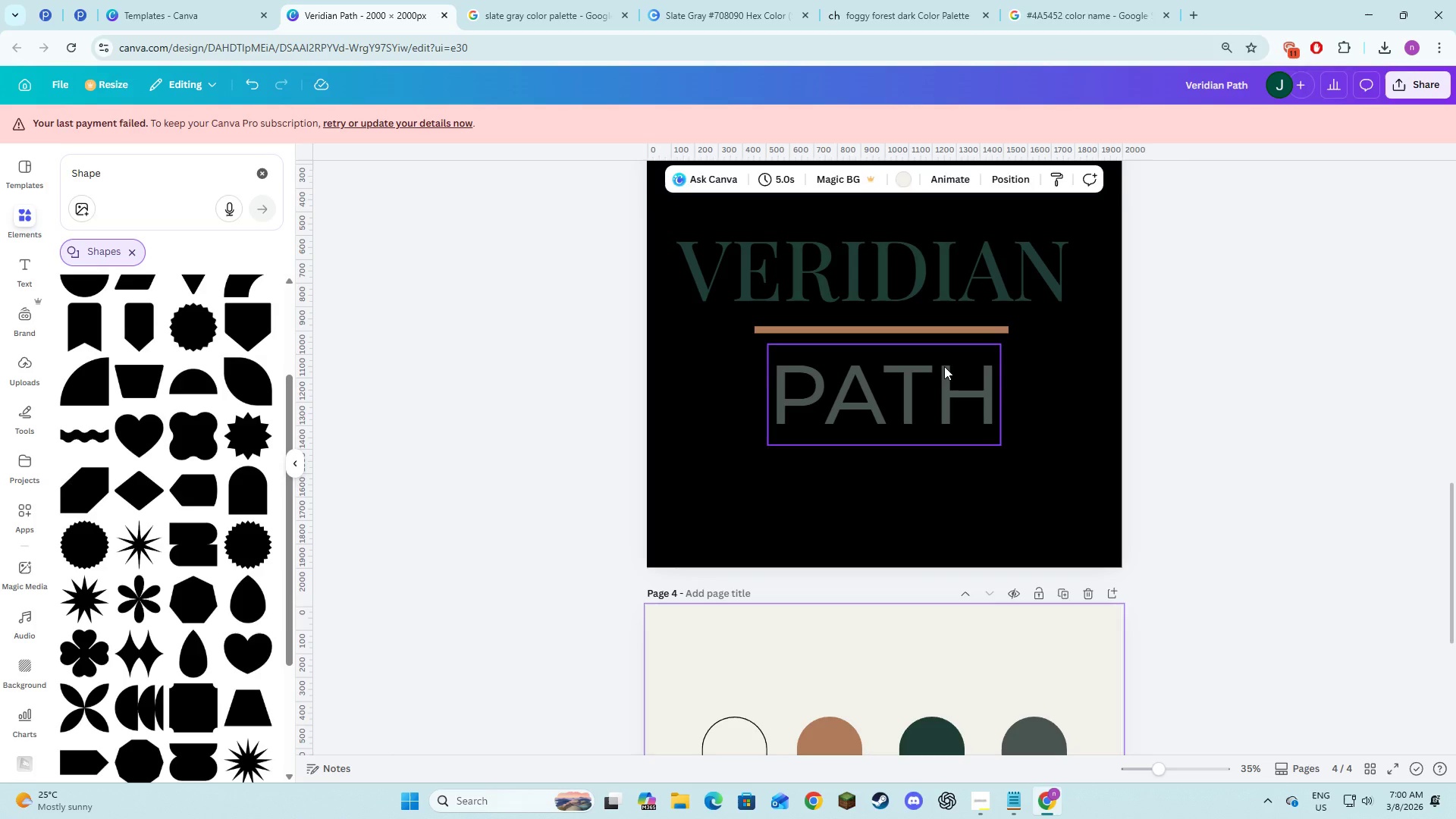 
left_click([944, 366])
 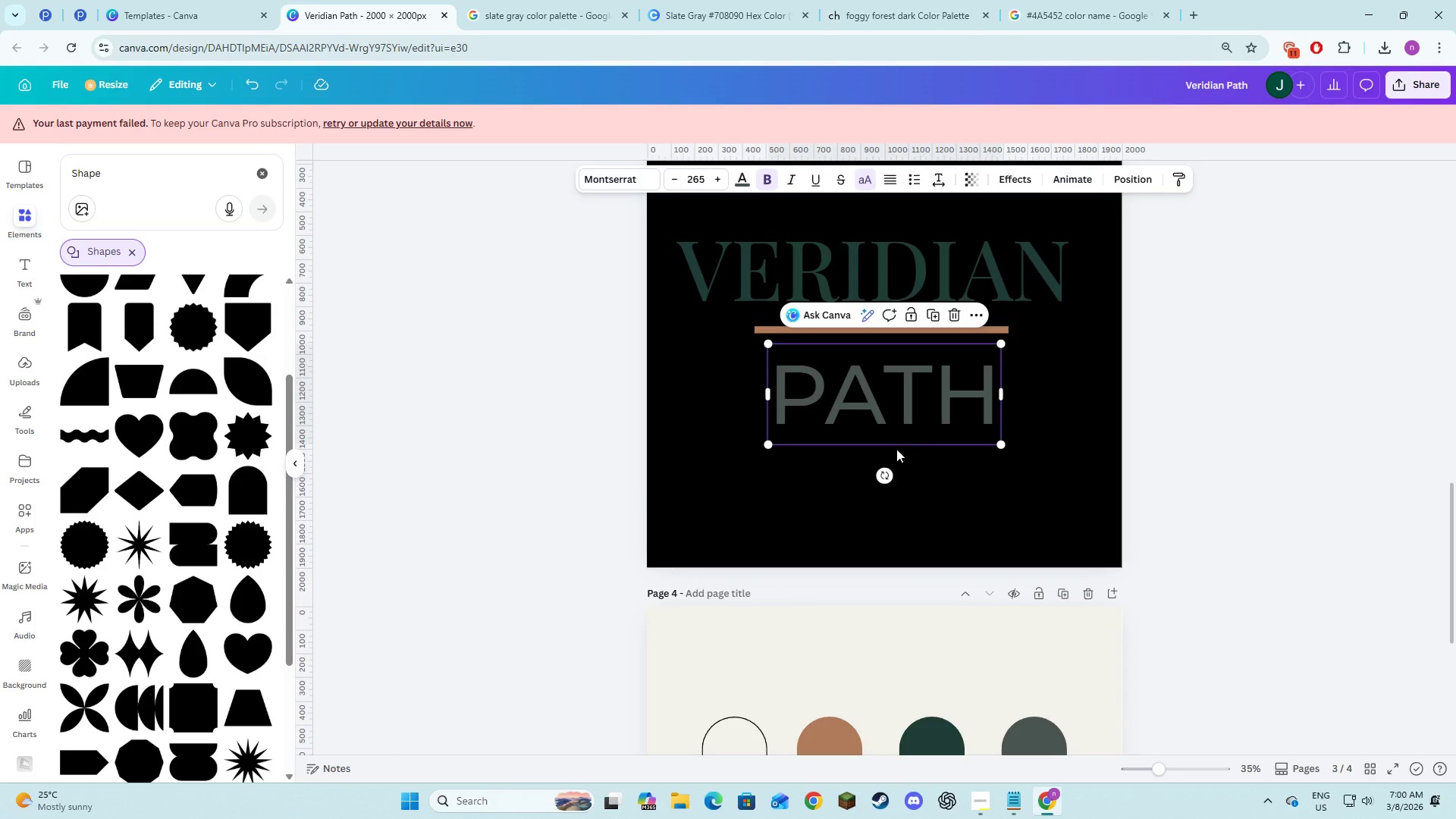 
scroll: coordinate [896, 450], scroll_direction: down, amount: 4.0
 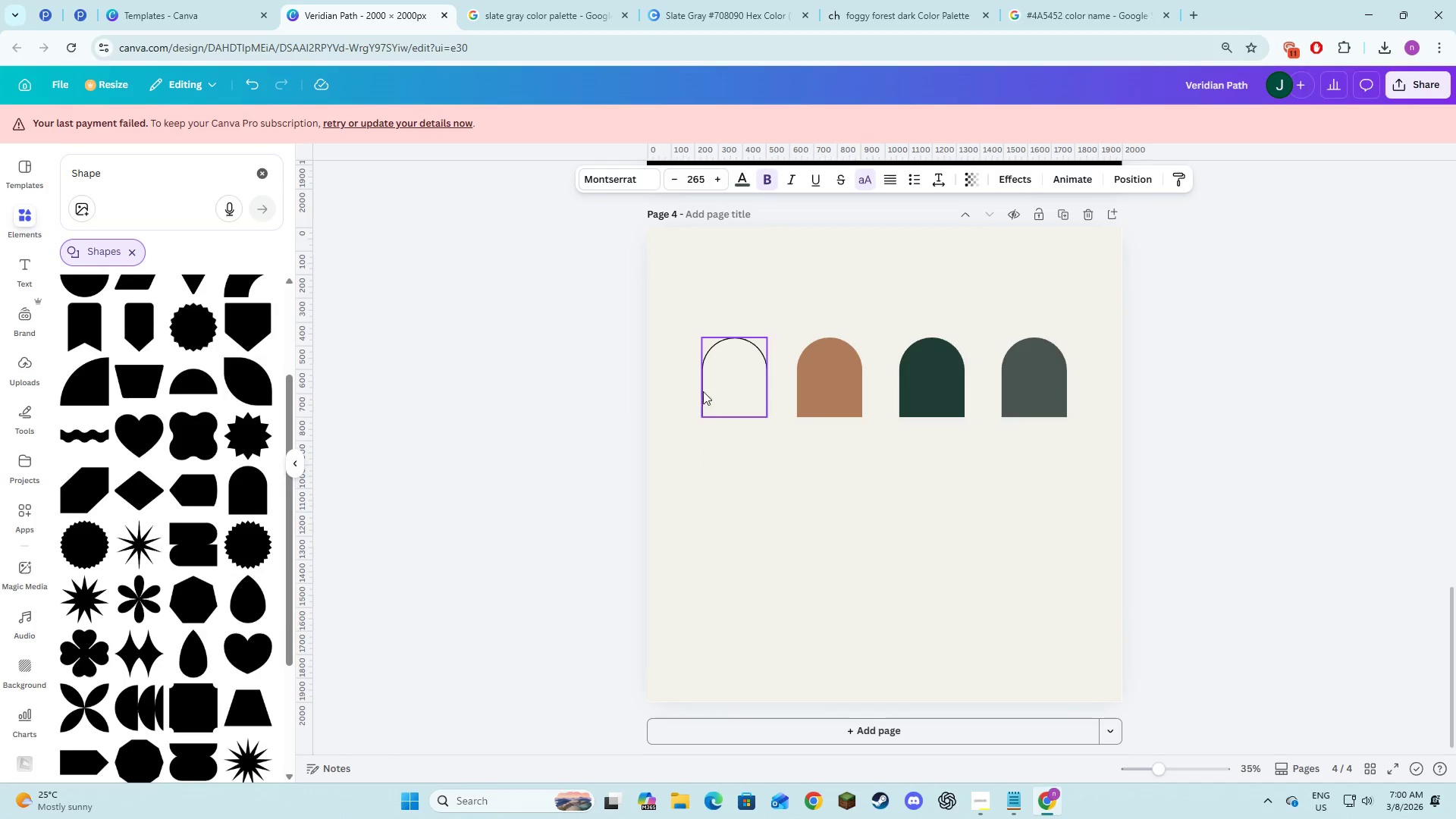 
left_click([709, 388])
 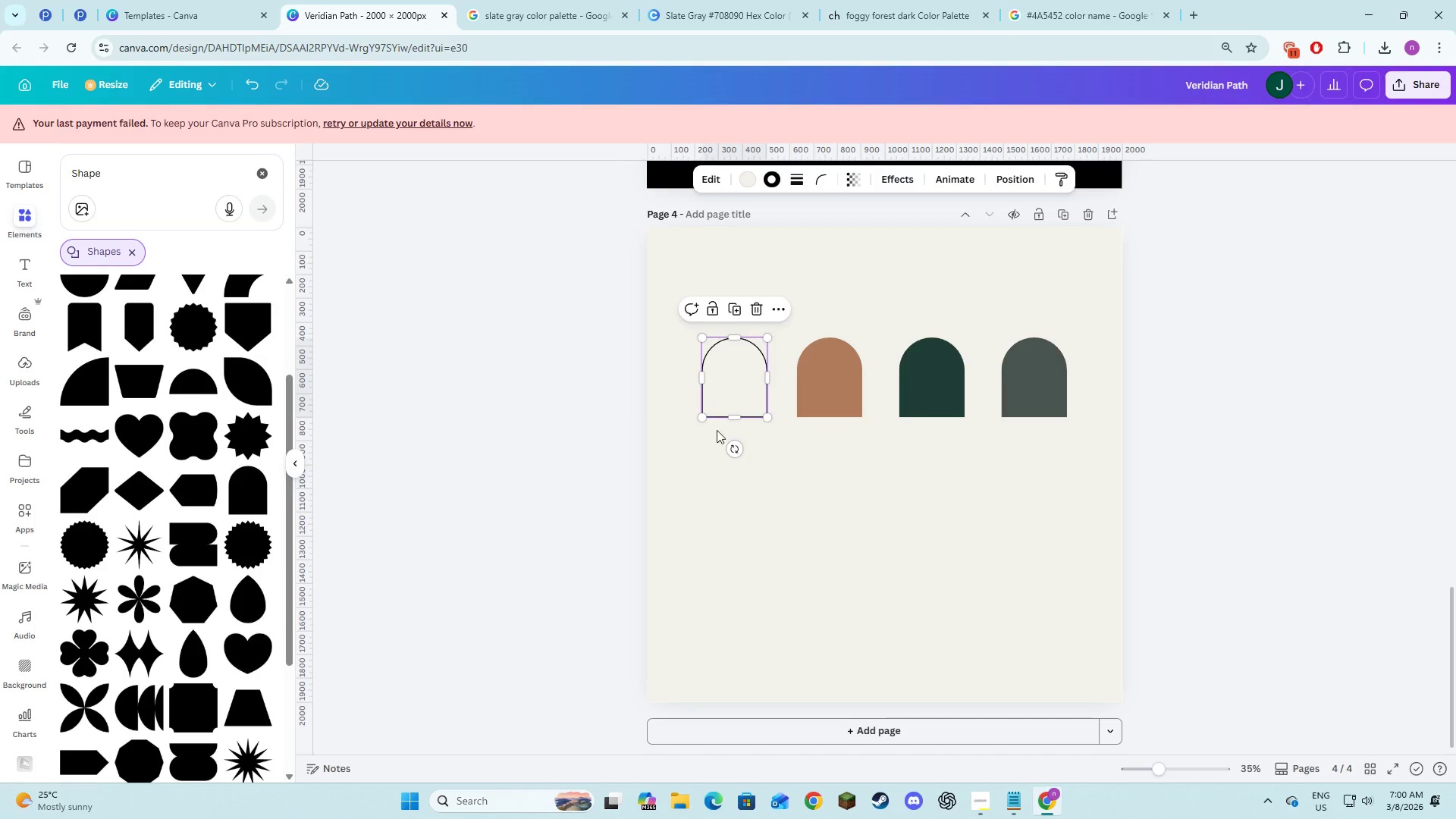 
scroll: coordinate [723, 454], scroll_direction: up, amount: 11.0
 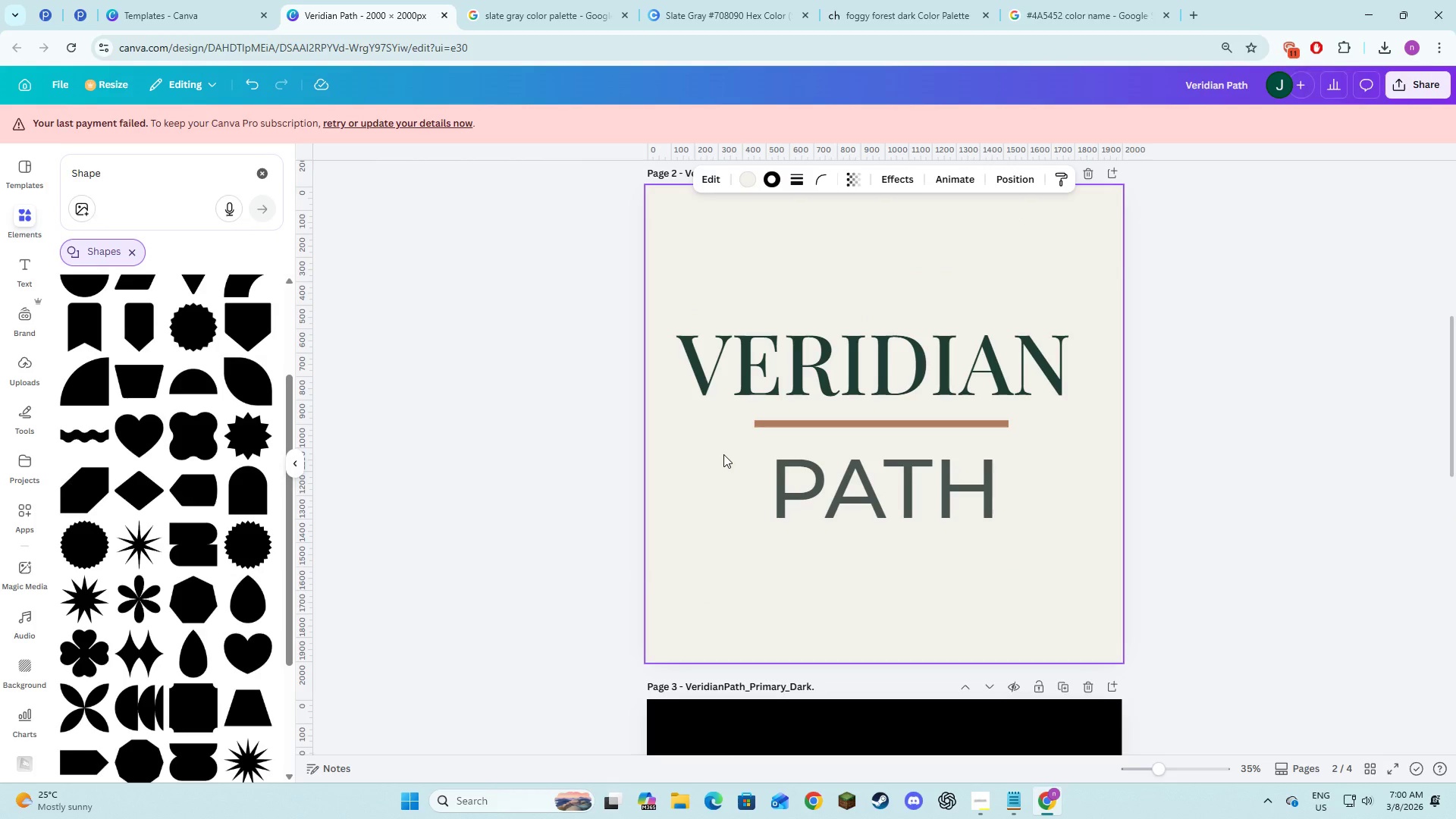 
scroll: coordinate [723, 454], scroll_direction: down, amount: 8.0
 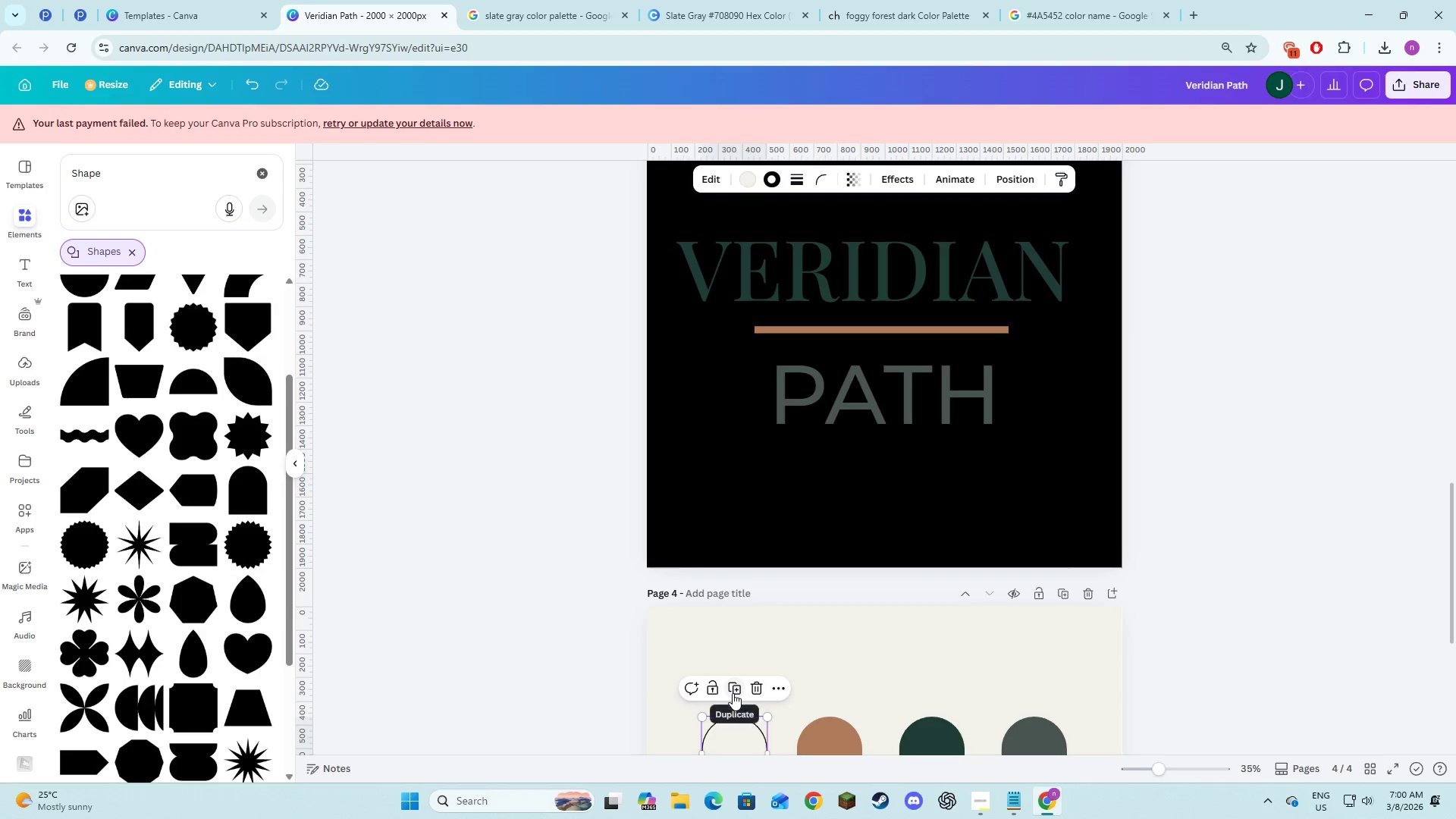 
left_click([739, 734])
 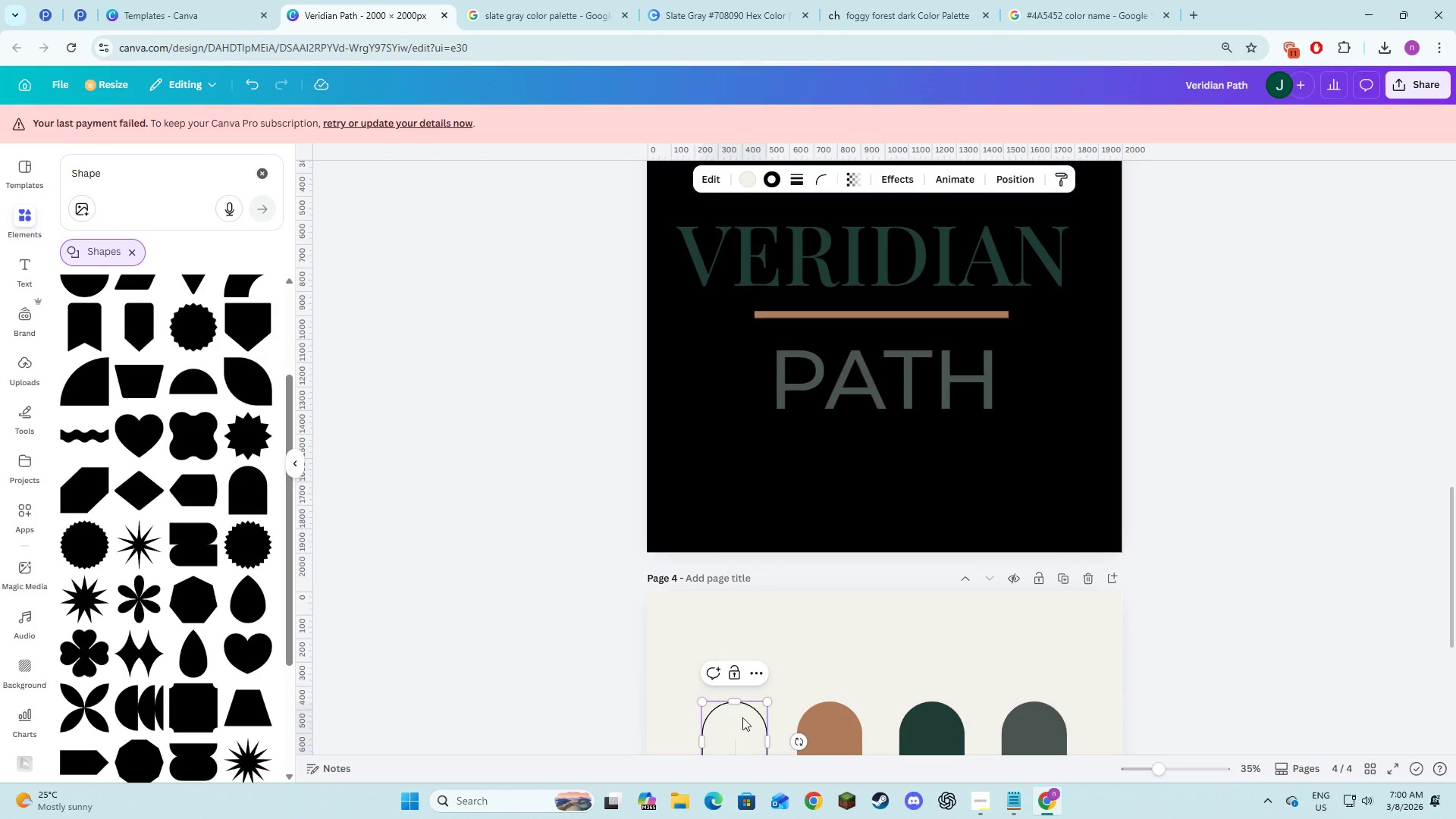 
left_click([781, 807])
 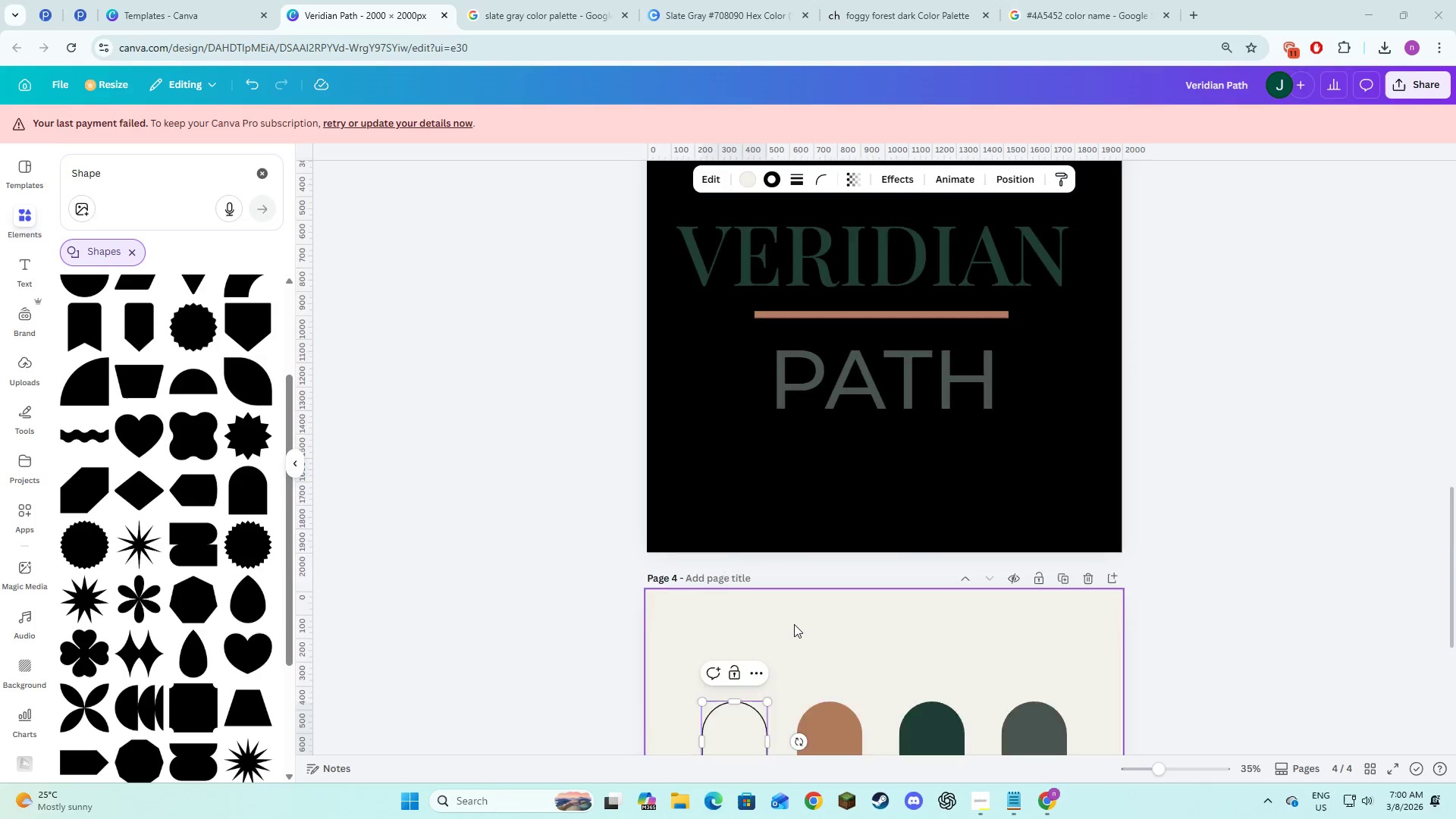 
scroll: coordinate [794, 624], scroll_direction: down, amount: 4.0
 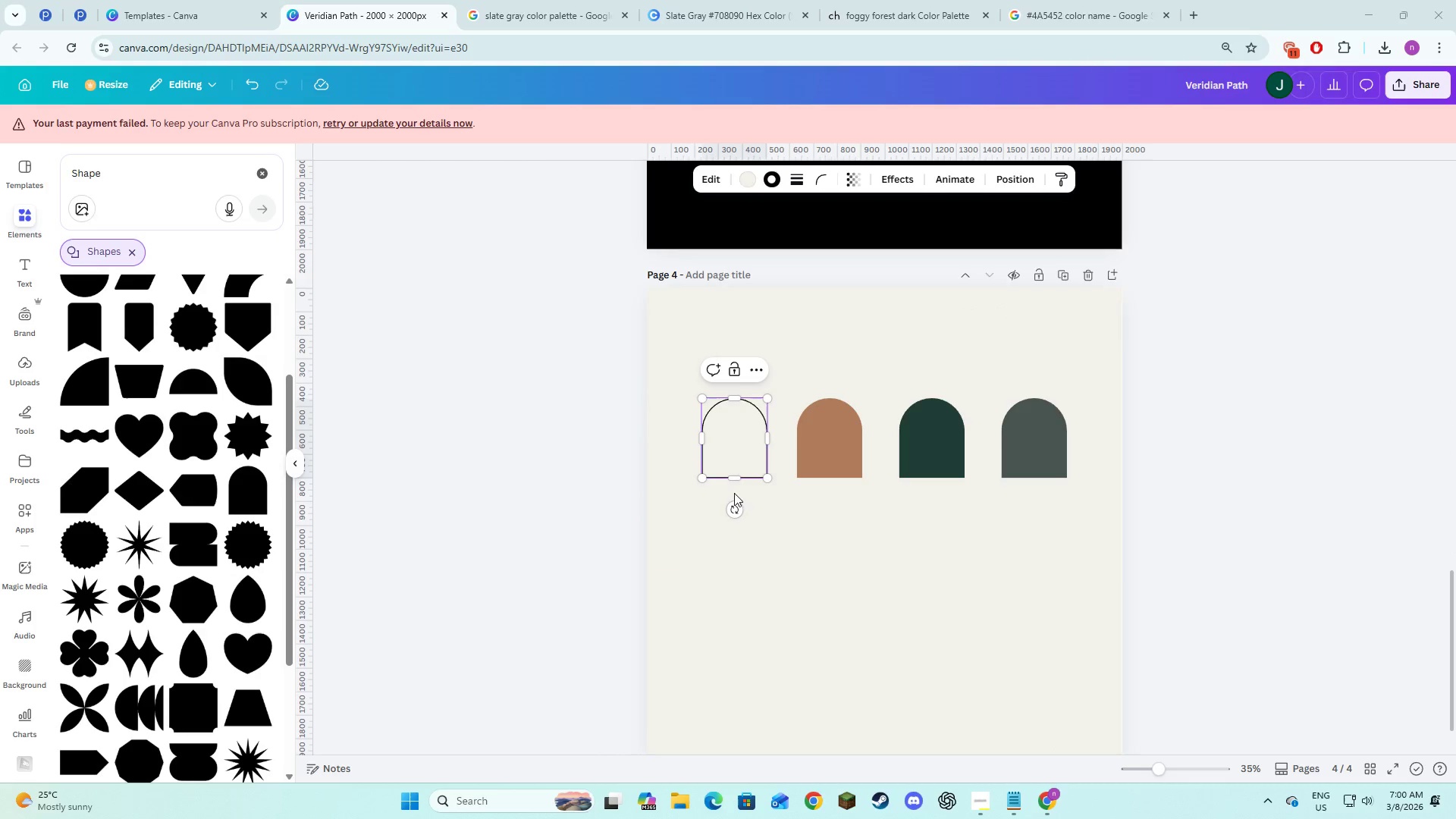 
left_click([742, 537])
 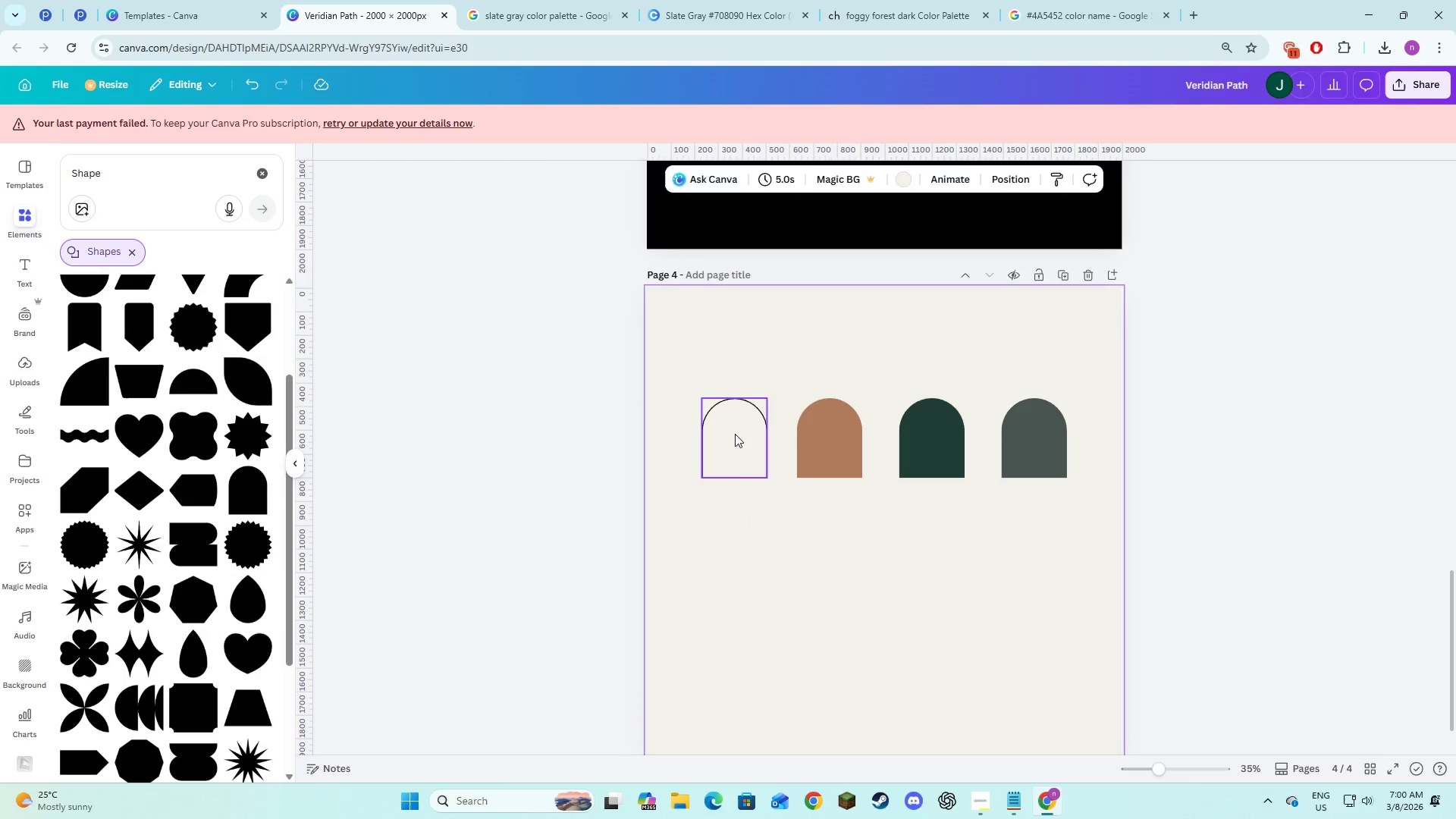 
left_click([735, 434])
 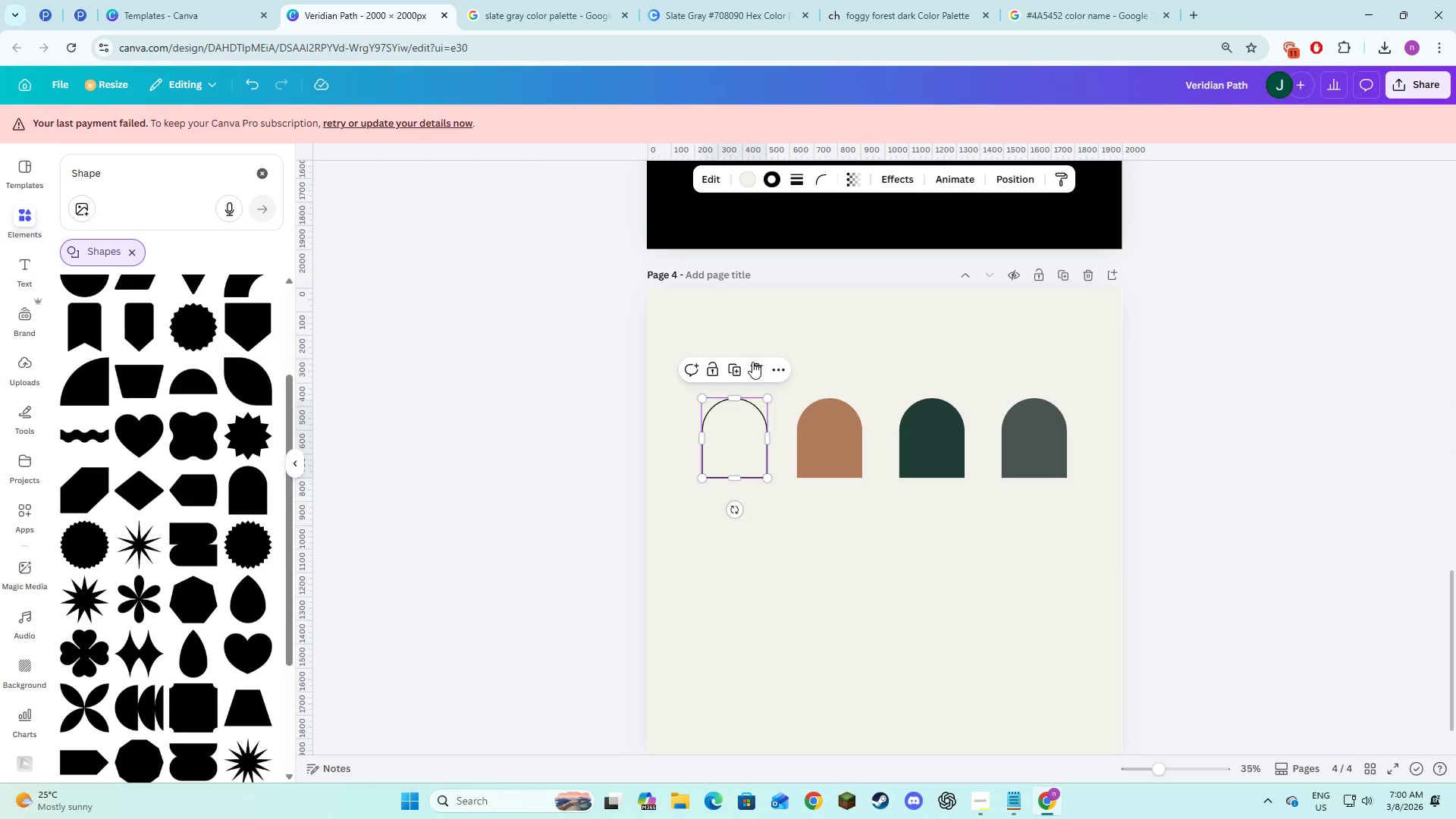 
left_click([756, 367])
 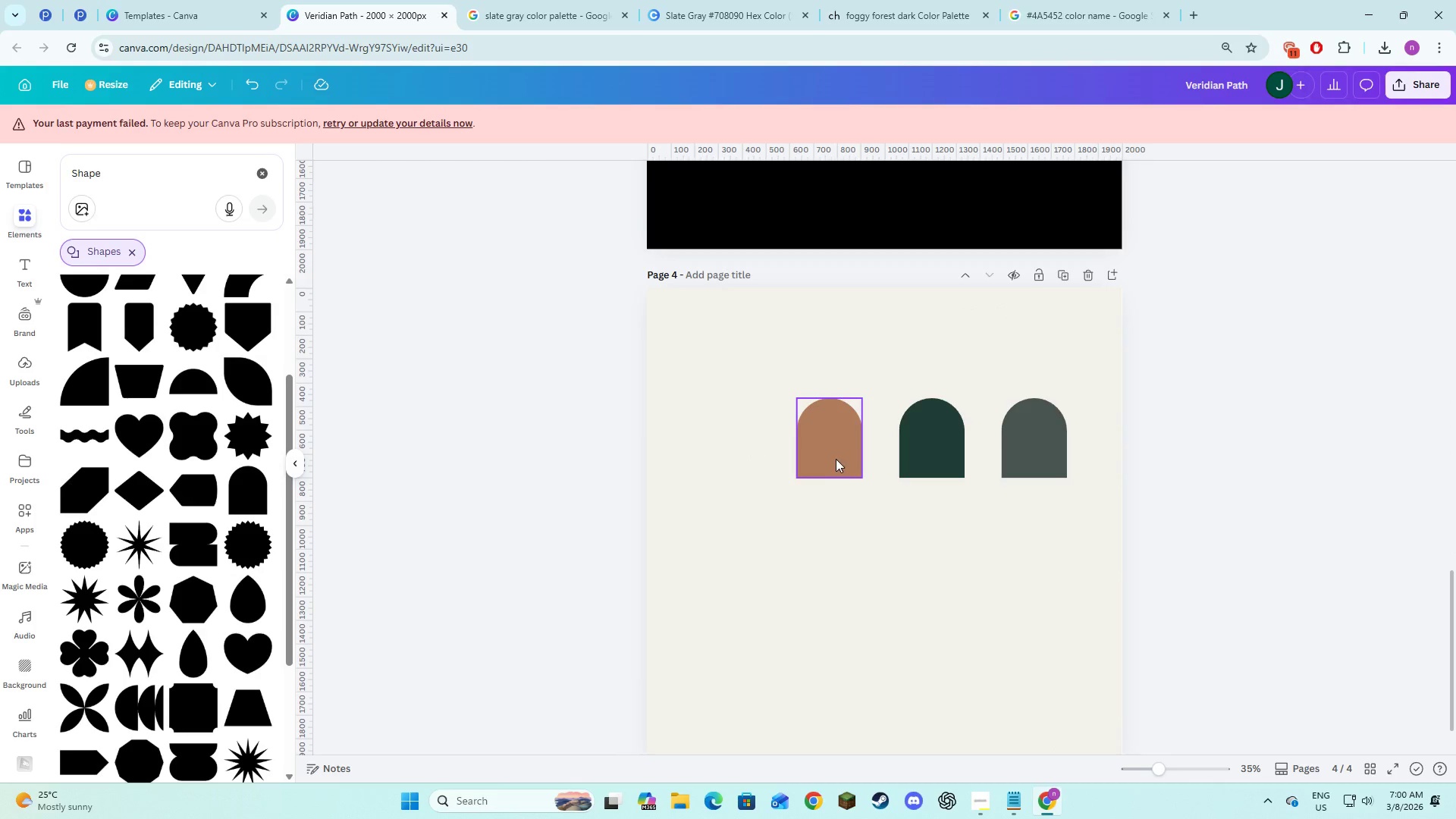 
left_click([833, 454])
 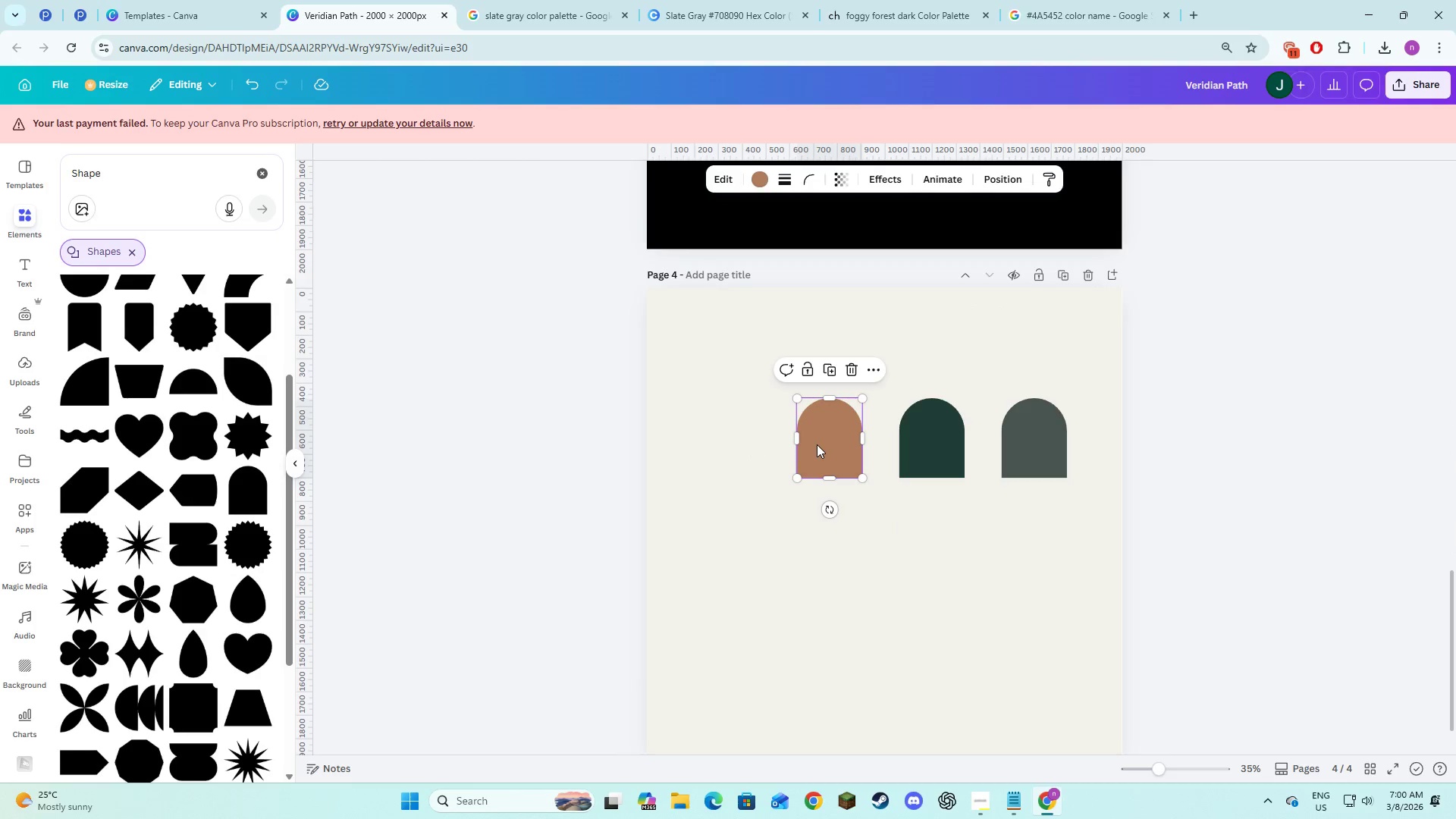 
left_click_drag(start_coordinate=[817, 444], to_coordinate=[786, 445])
 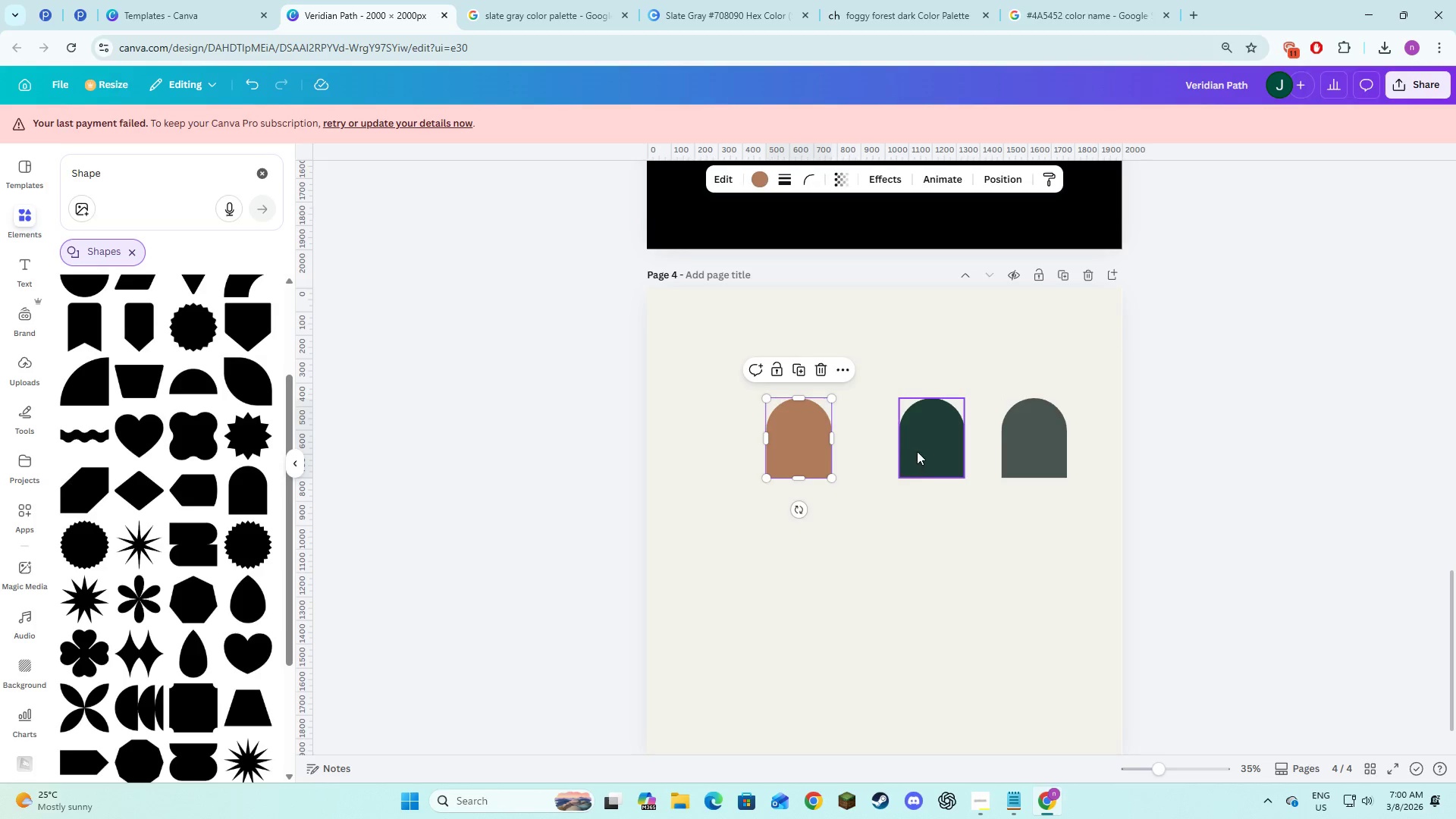 
left_click_drag(start_coordinate=[917, 451], to_coordinate=[899, 450])
 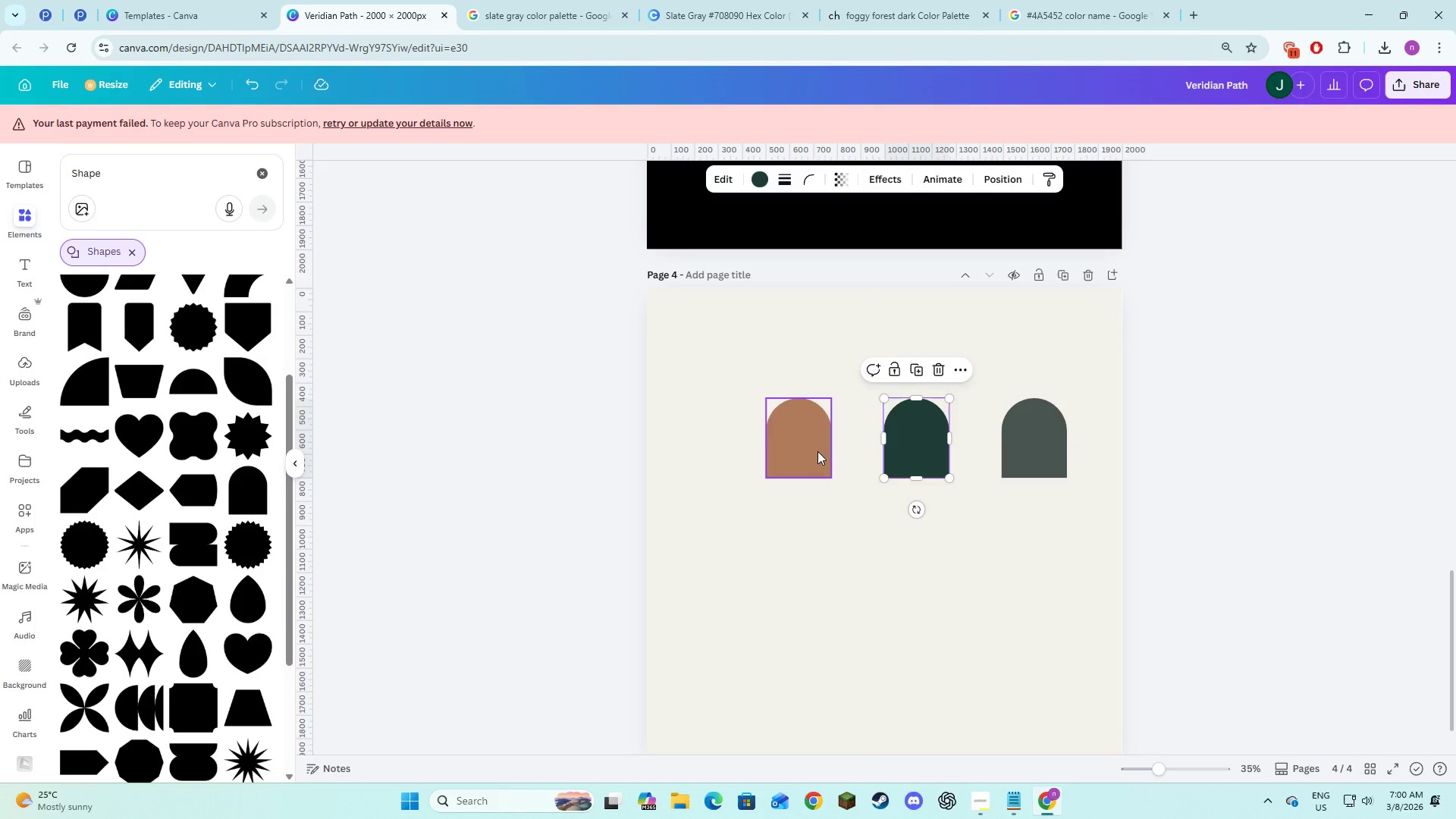 
hold_key(key=ShiftLeft, duration=1.19)
left_click([814, 451])
 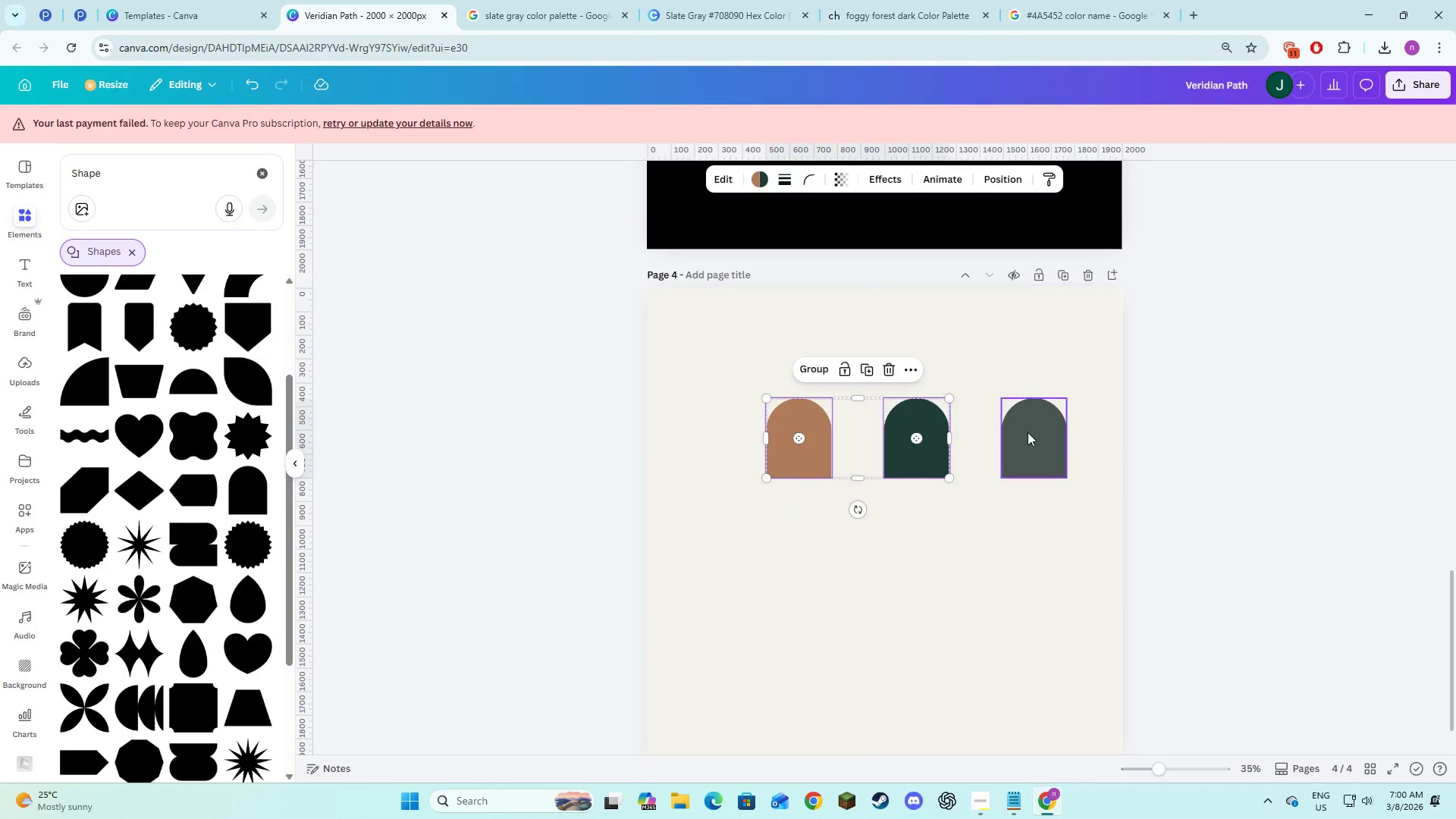 
left_click([1028, 432])
 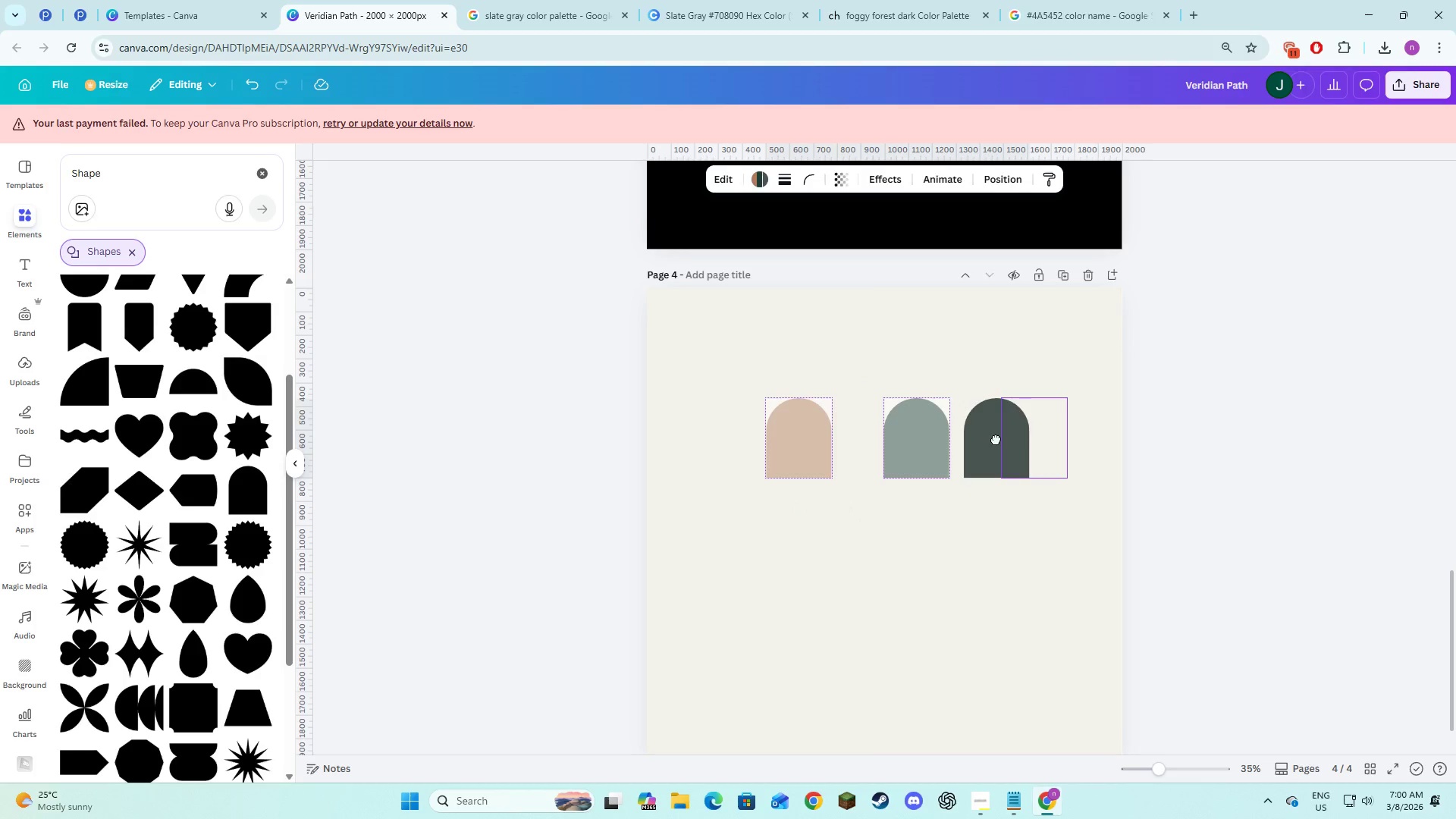 
mouse_move([1006, 450])
 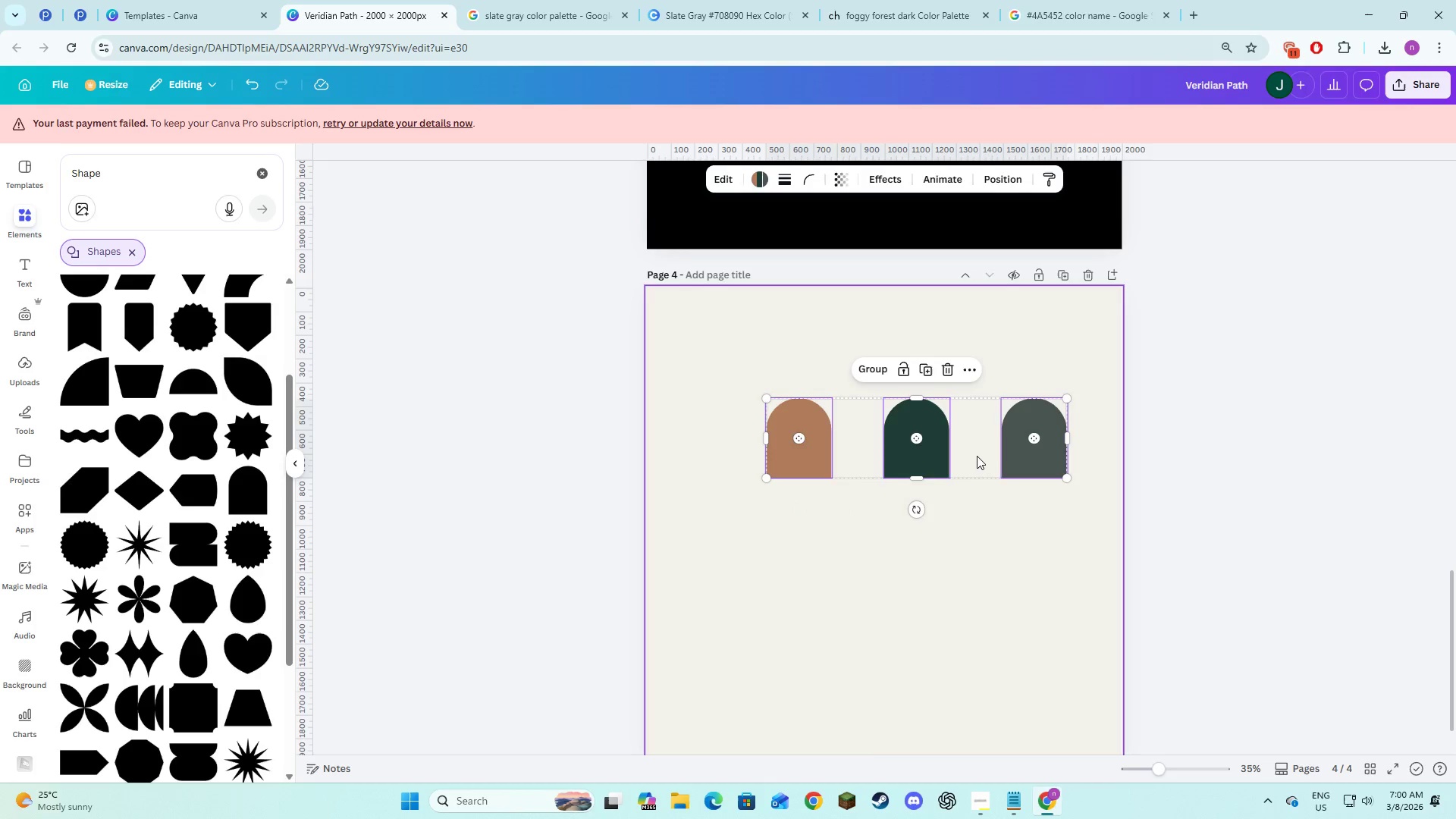 
left_click_drag(start_coordinate=[977, 456], to_coordinate=[943, 457])
 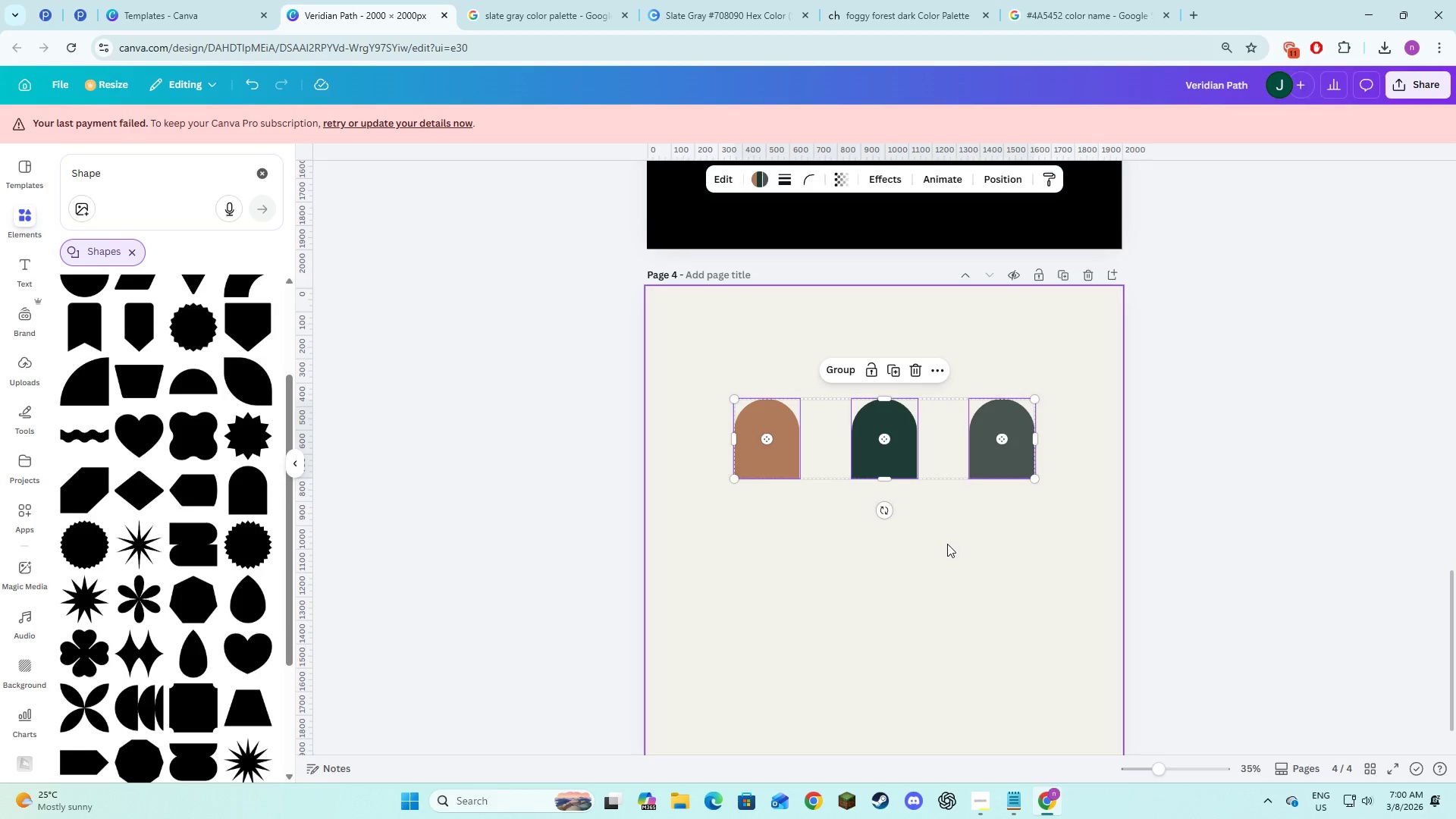 
left_click([947, 544])
 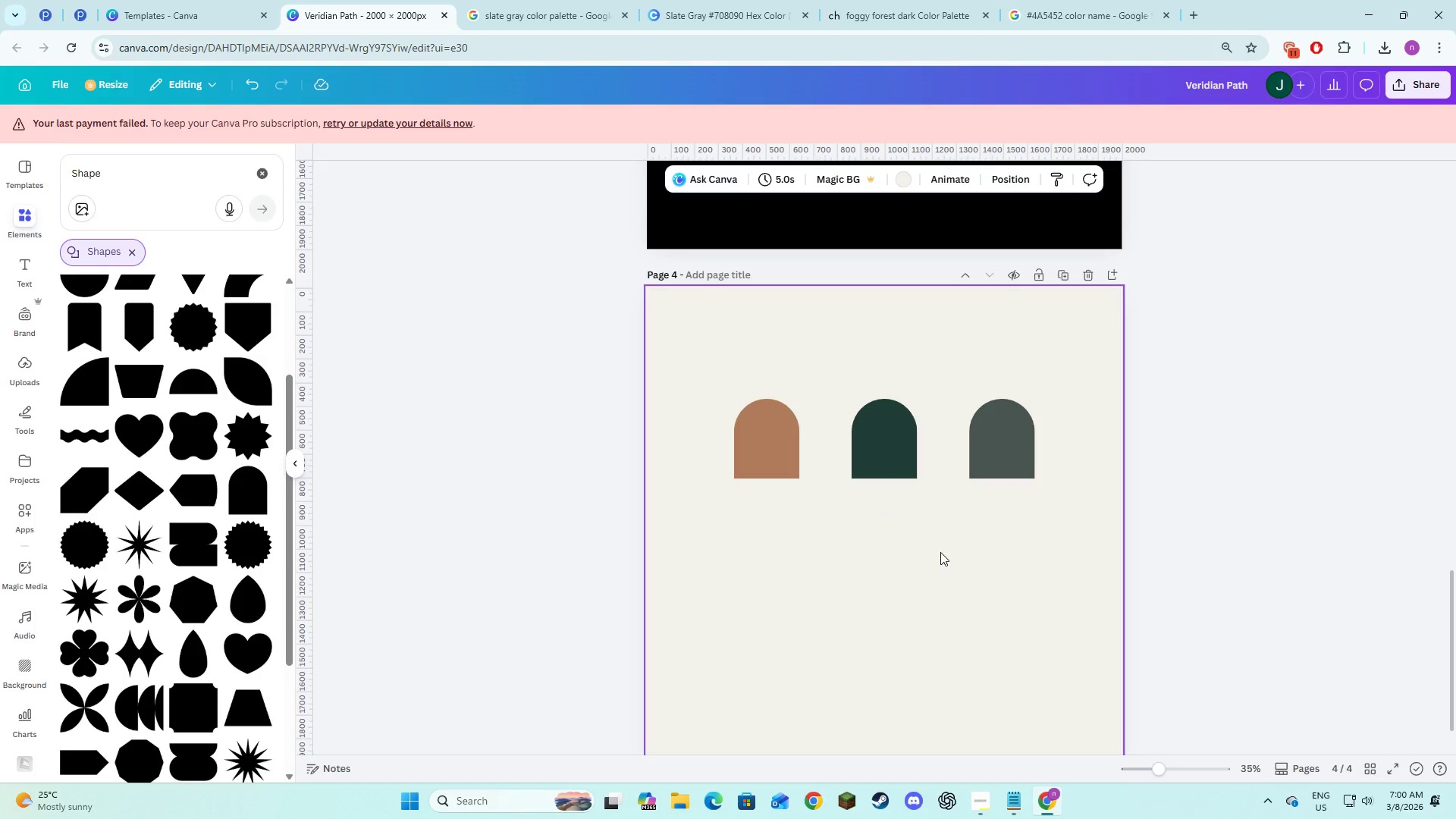 
key(Alt+AltLeft)
 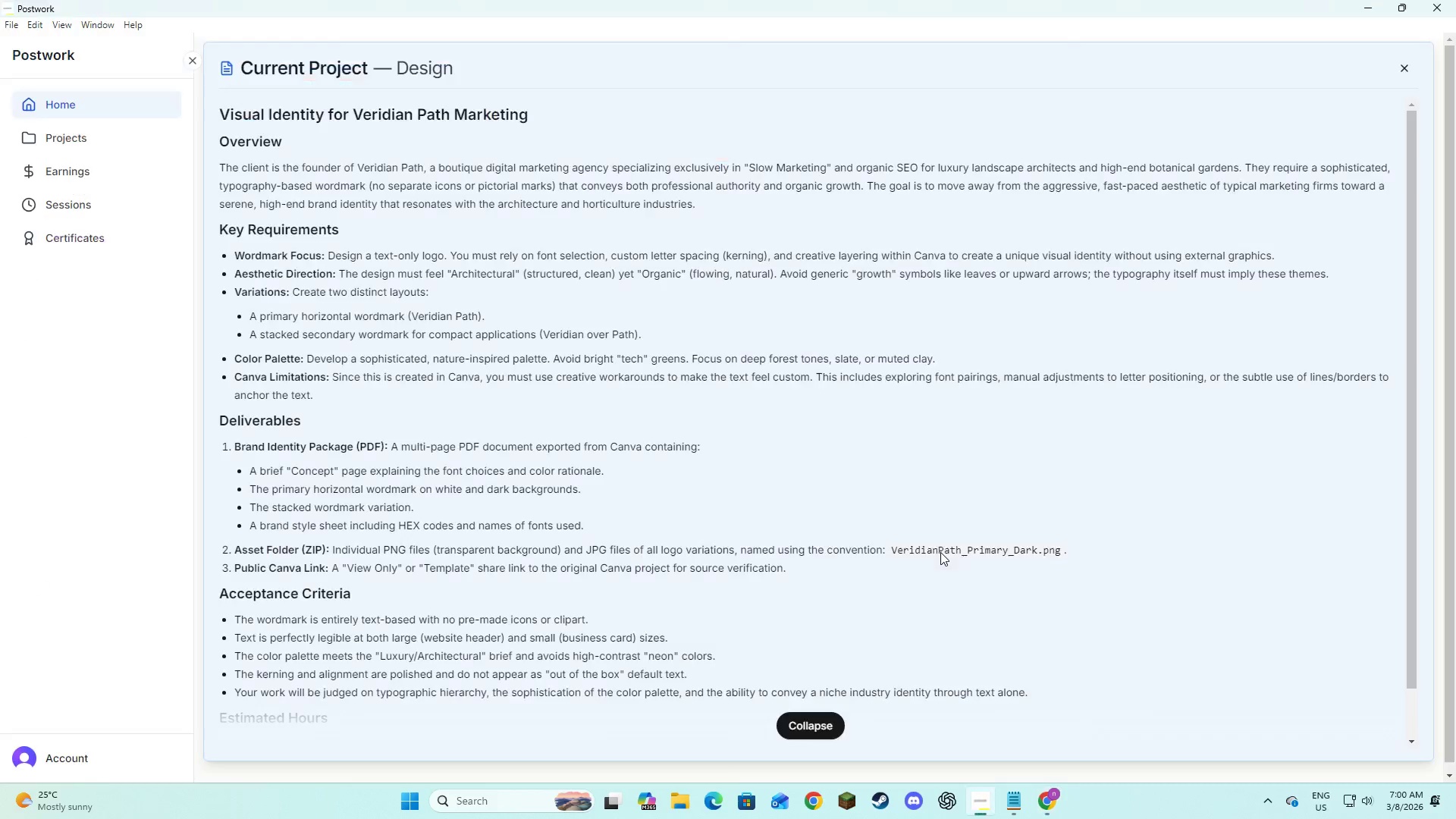 
key(Alt+Tab)